 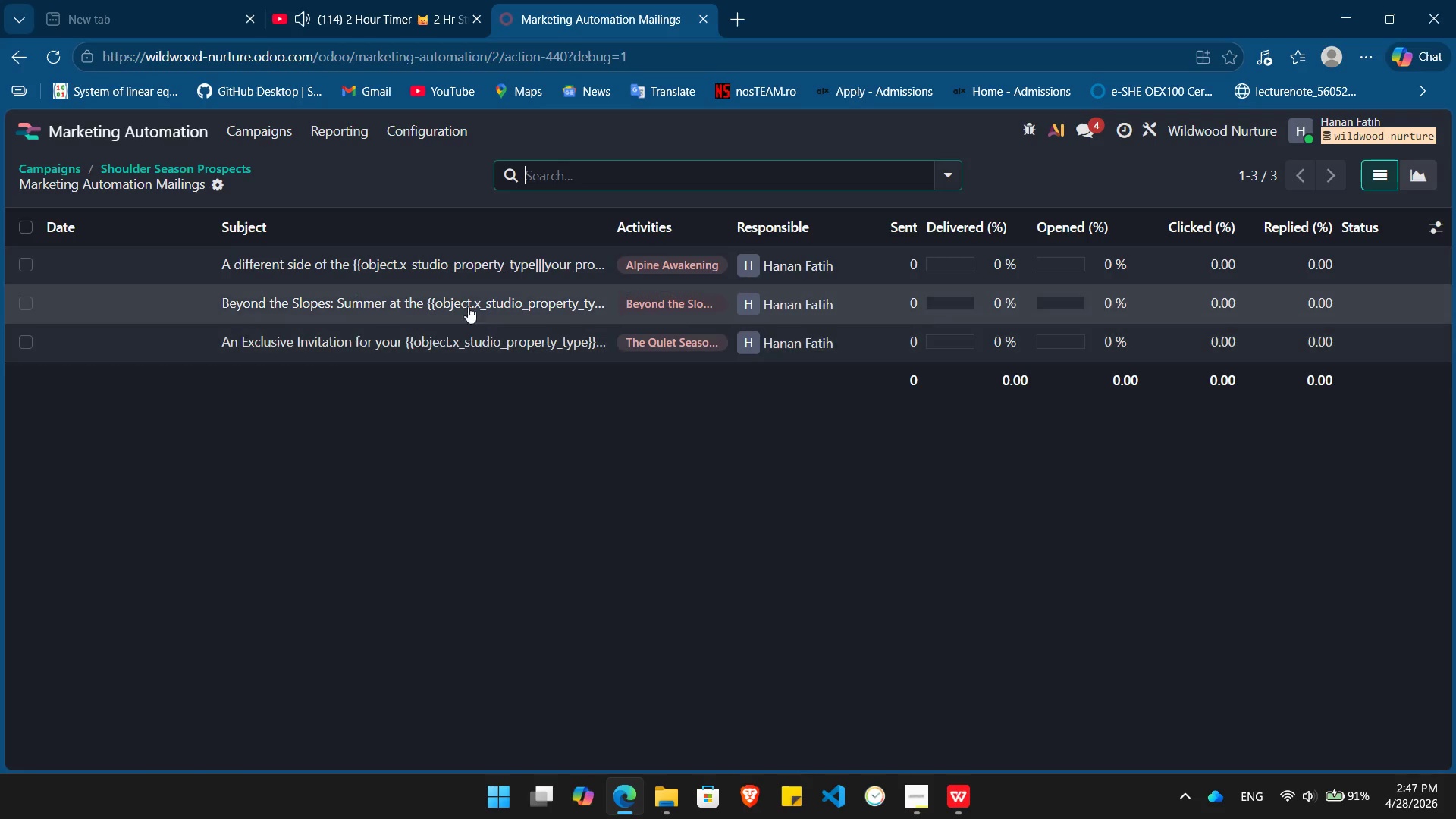 
left_click([460, 268])
 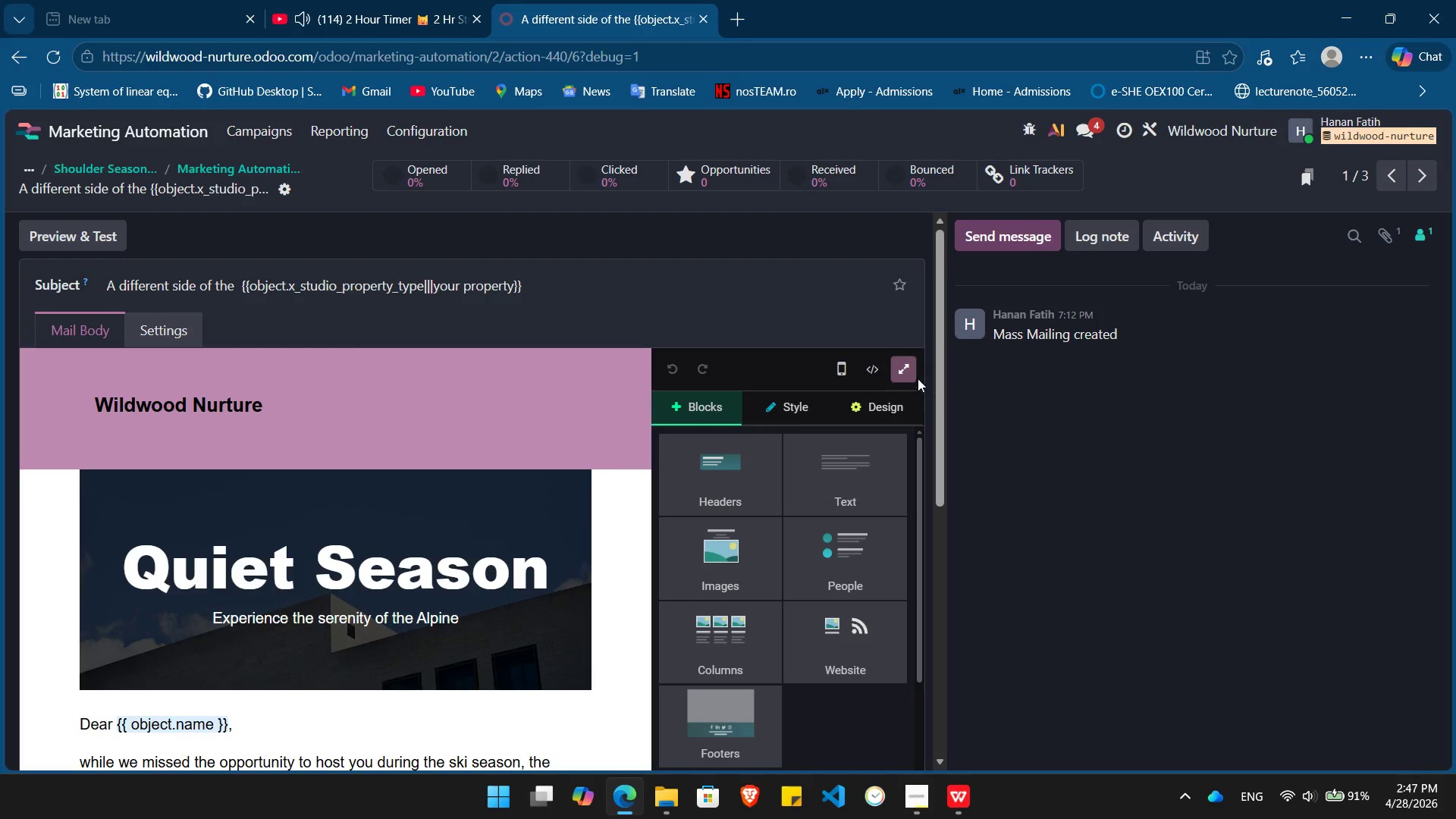 
left_click([904, 372])
 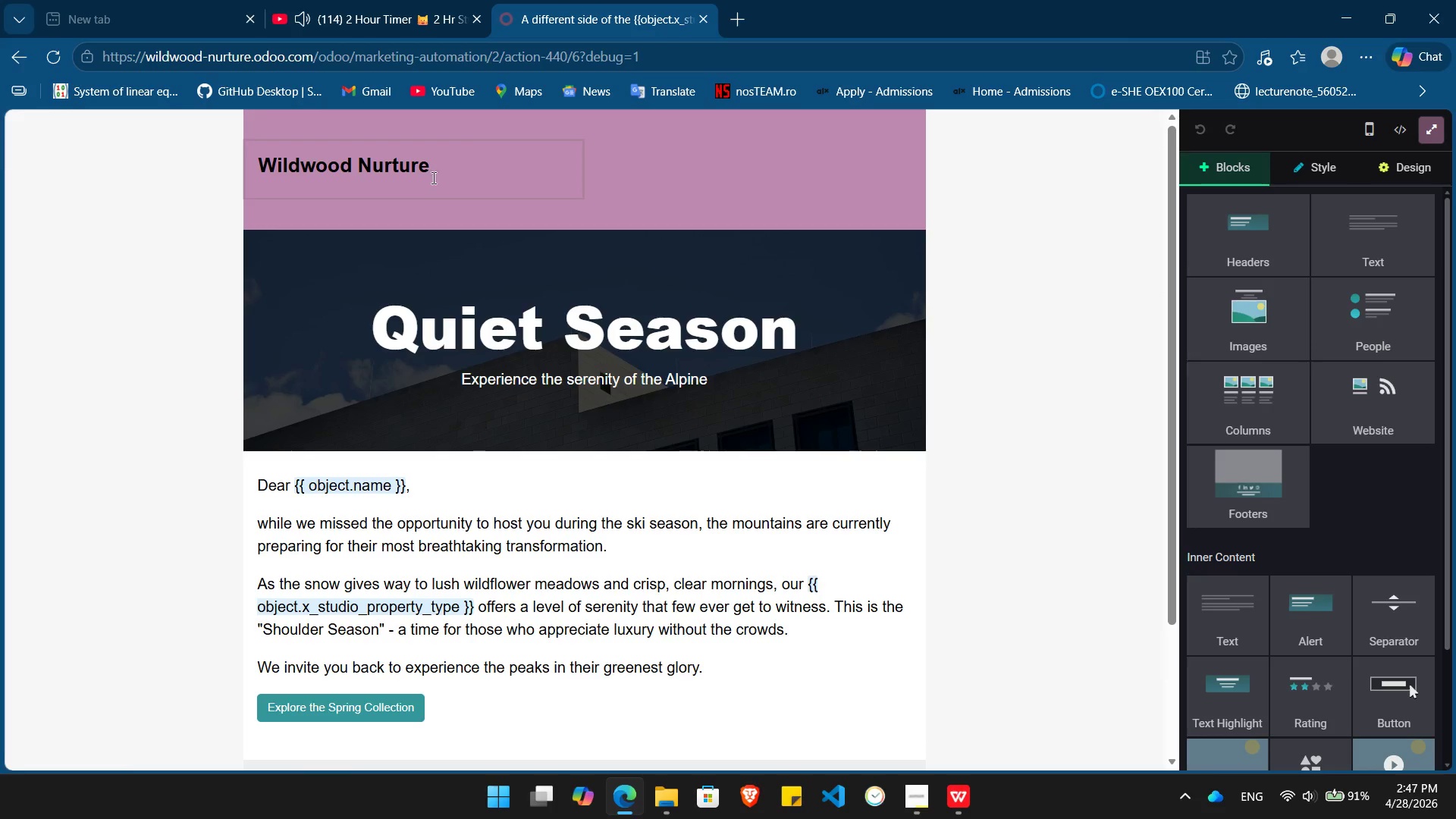 
left_click_drag(start_coordinate=[429, 174], to_coordinate=[265, 162])
 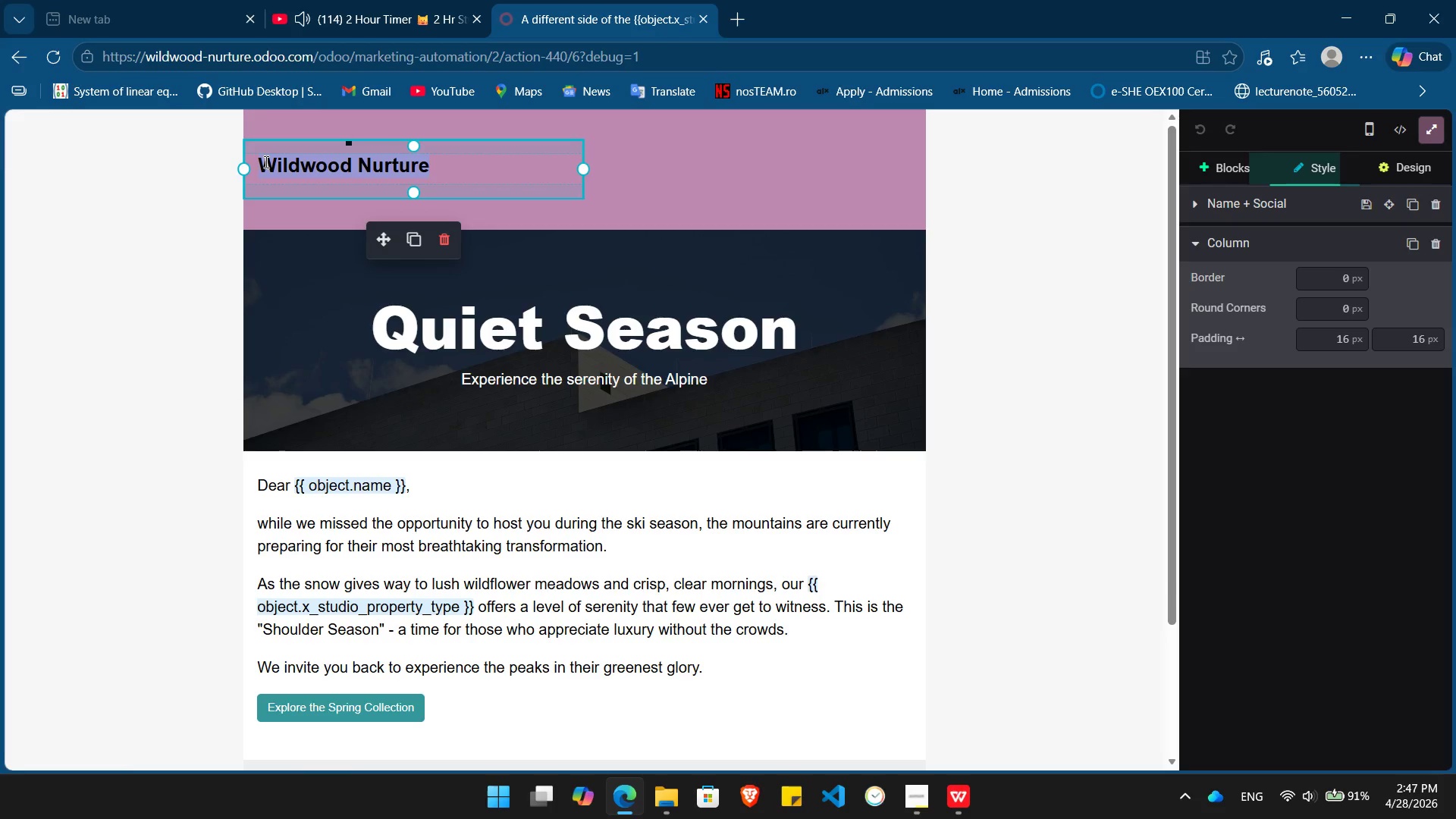 
key(Control+ControlLeft)
 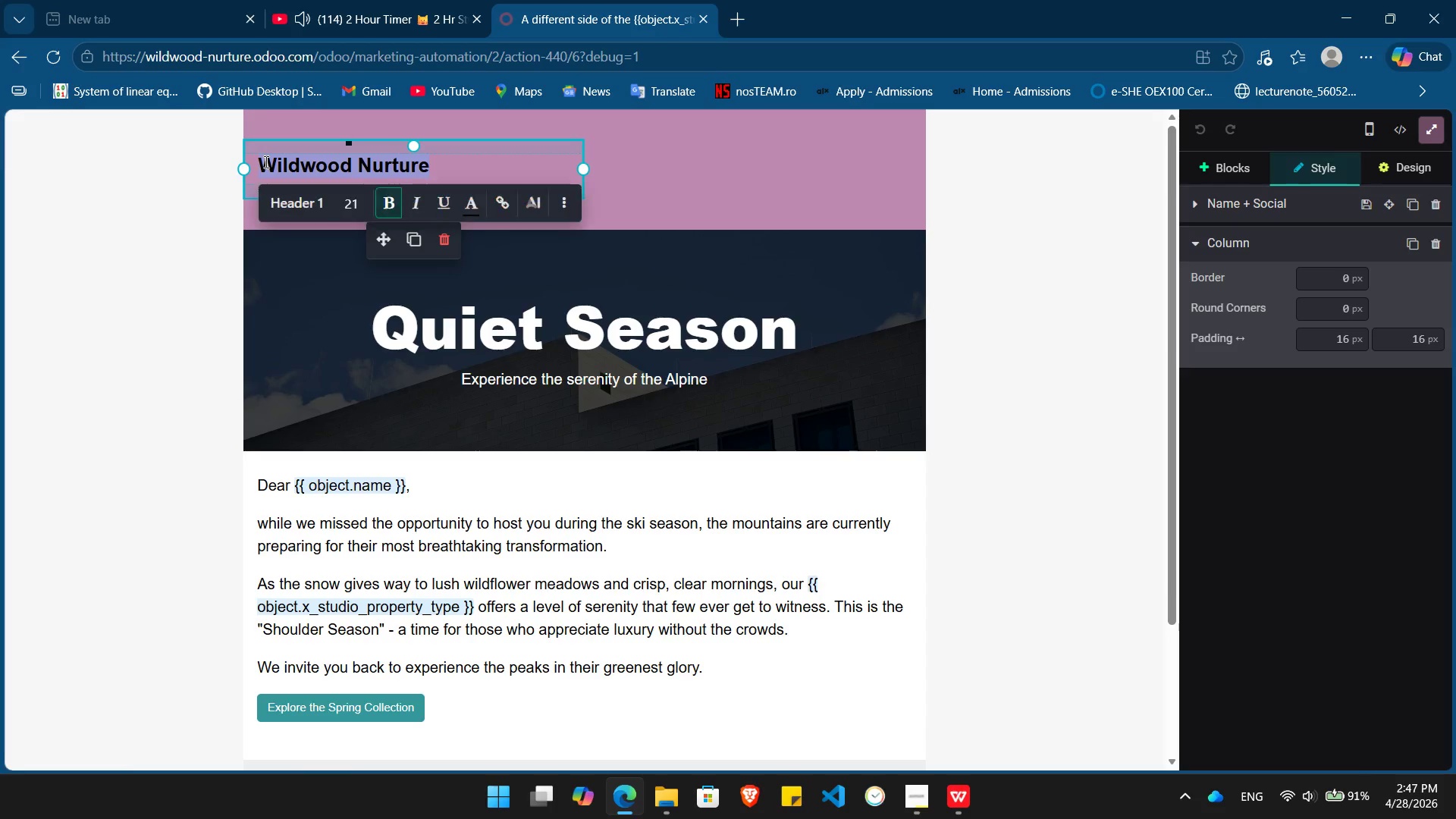 
key(Control+V)
 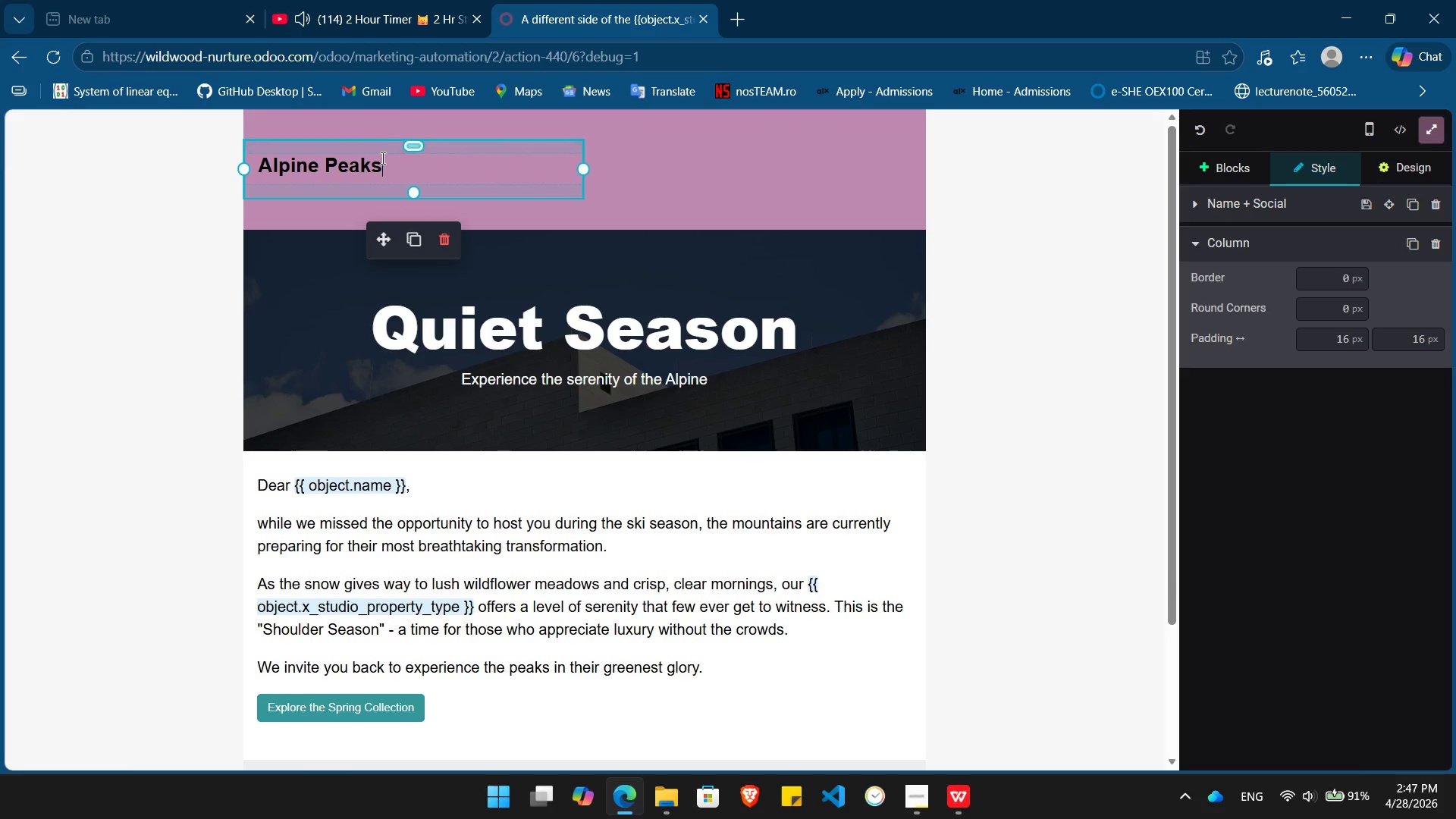 
double_click([381, 158])
 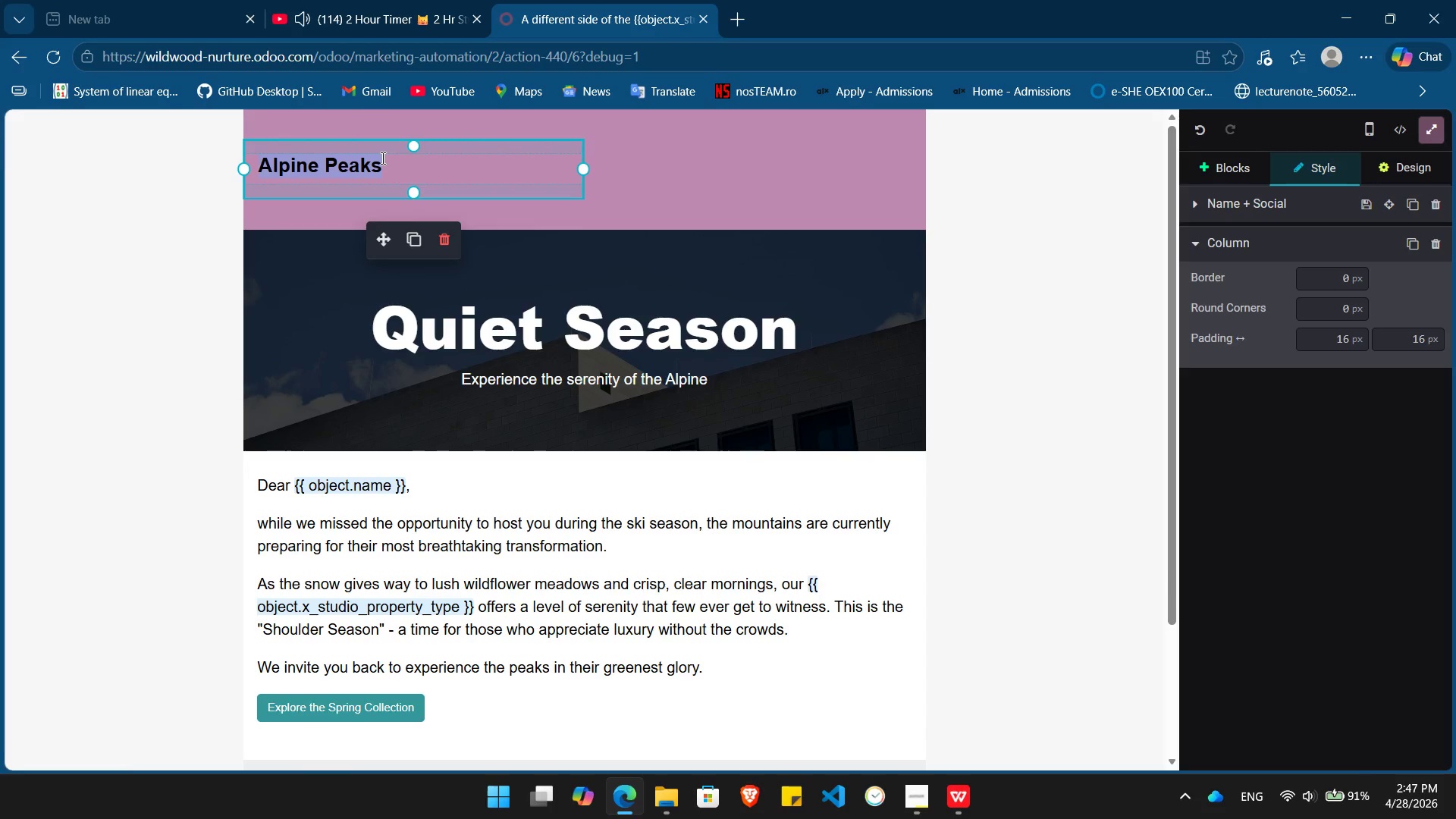 
triple_click([381, 158])
 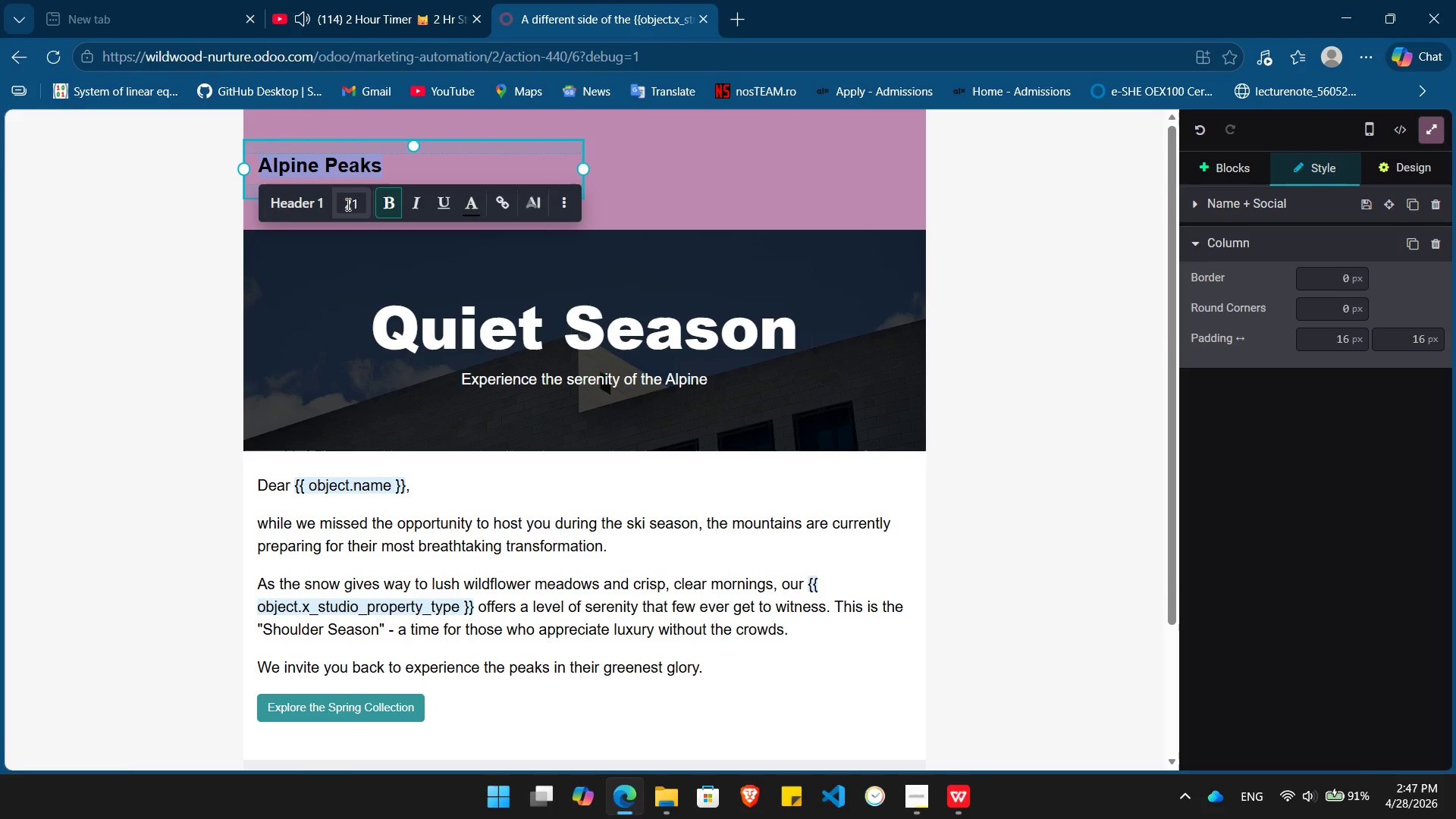 
left_click([348, 204])
 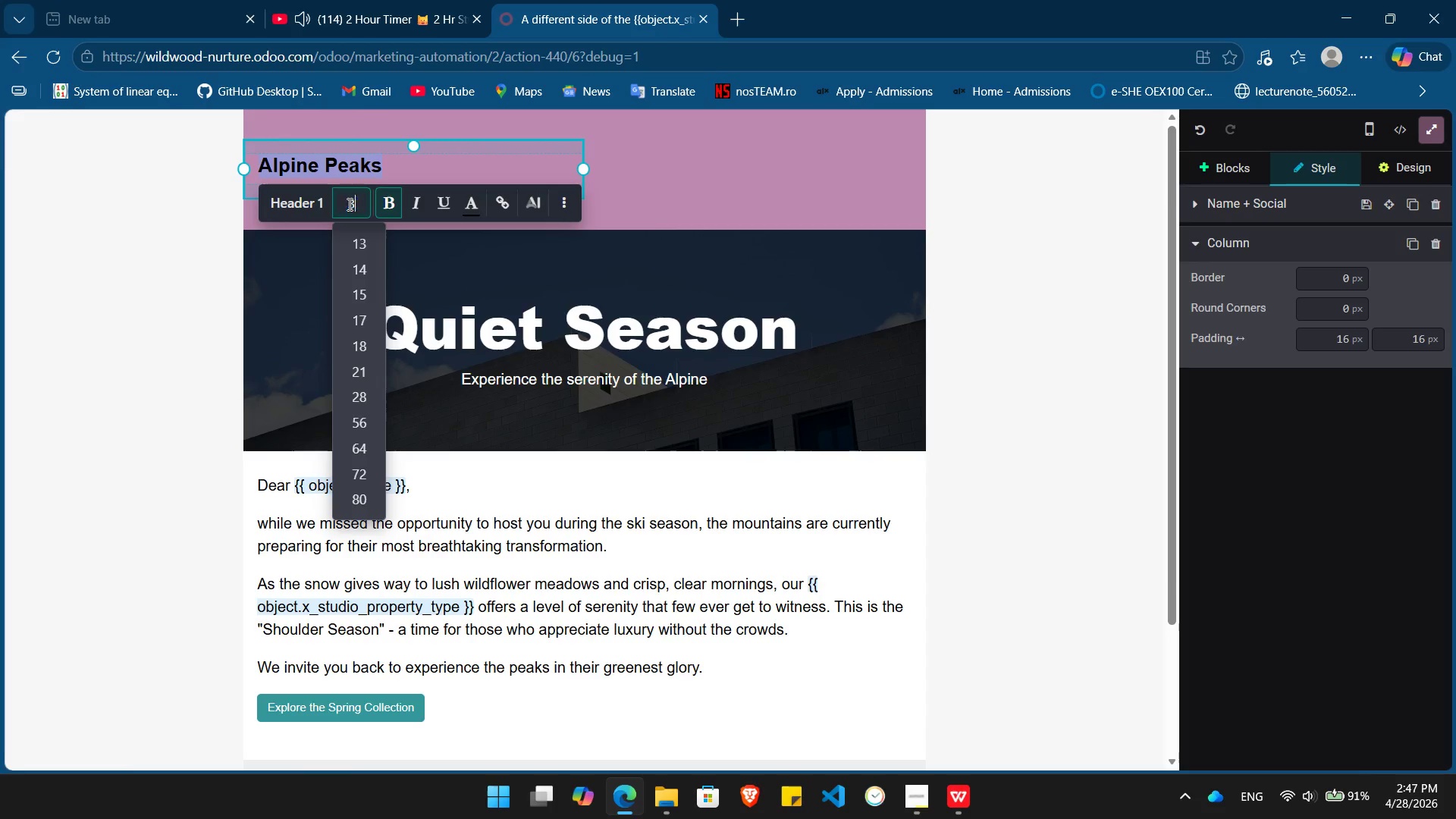 
key(Numpad3)
 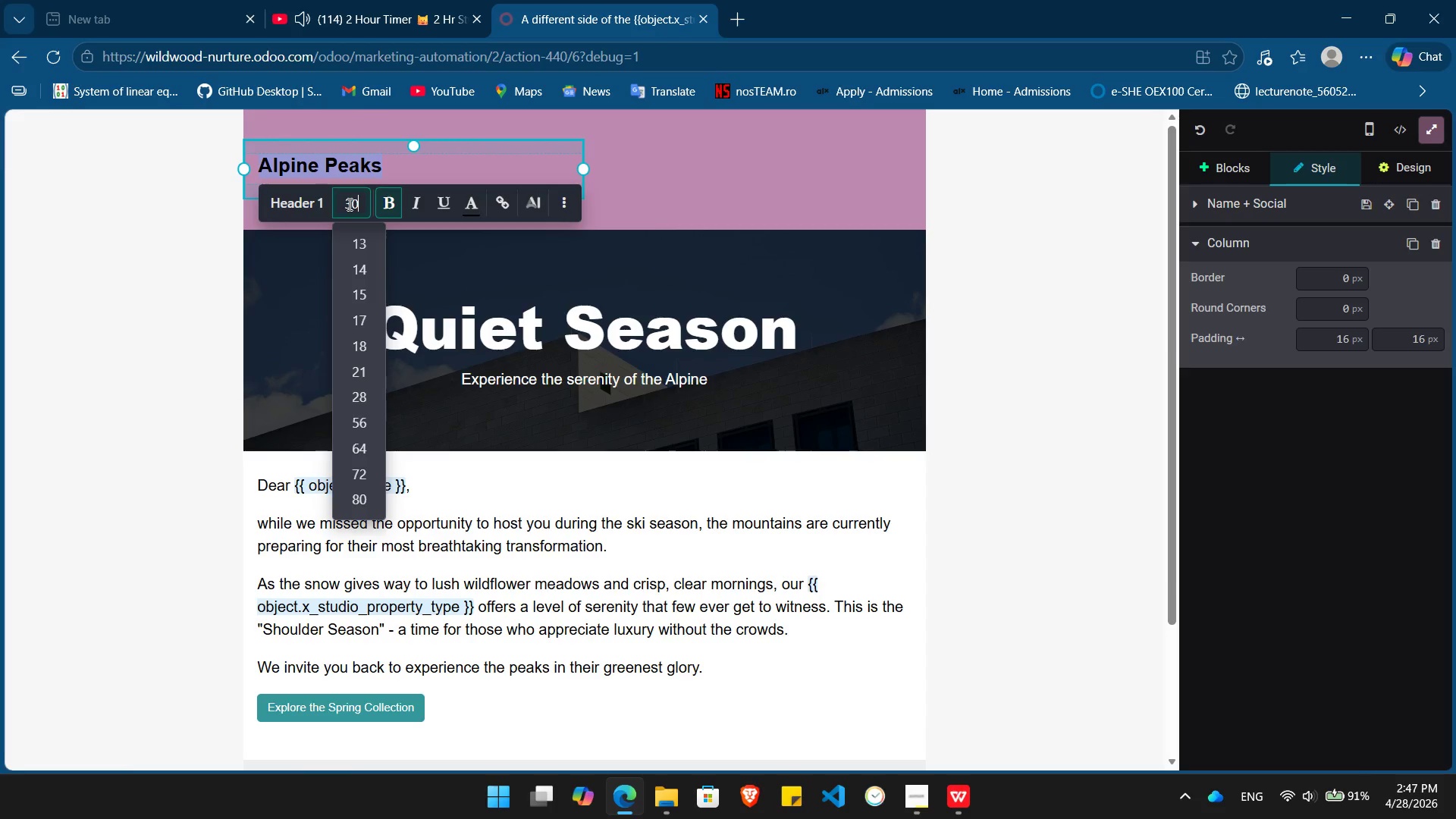 
key(Numpad0)
 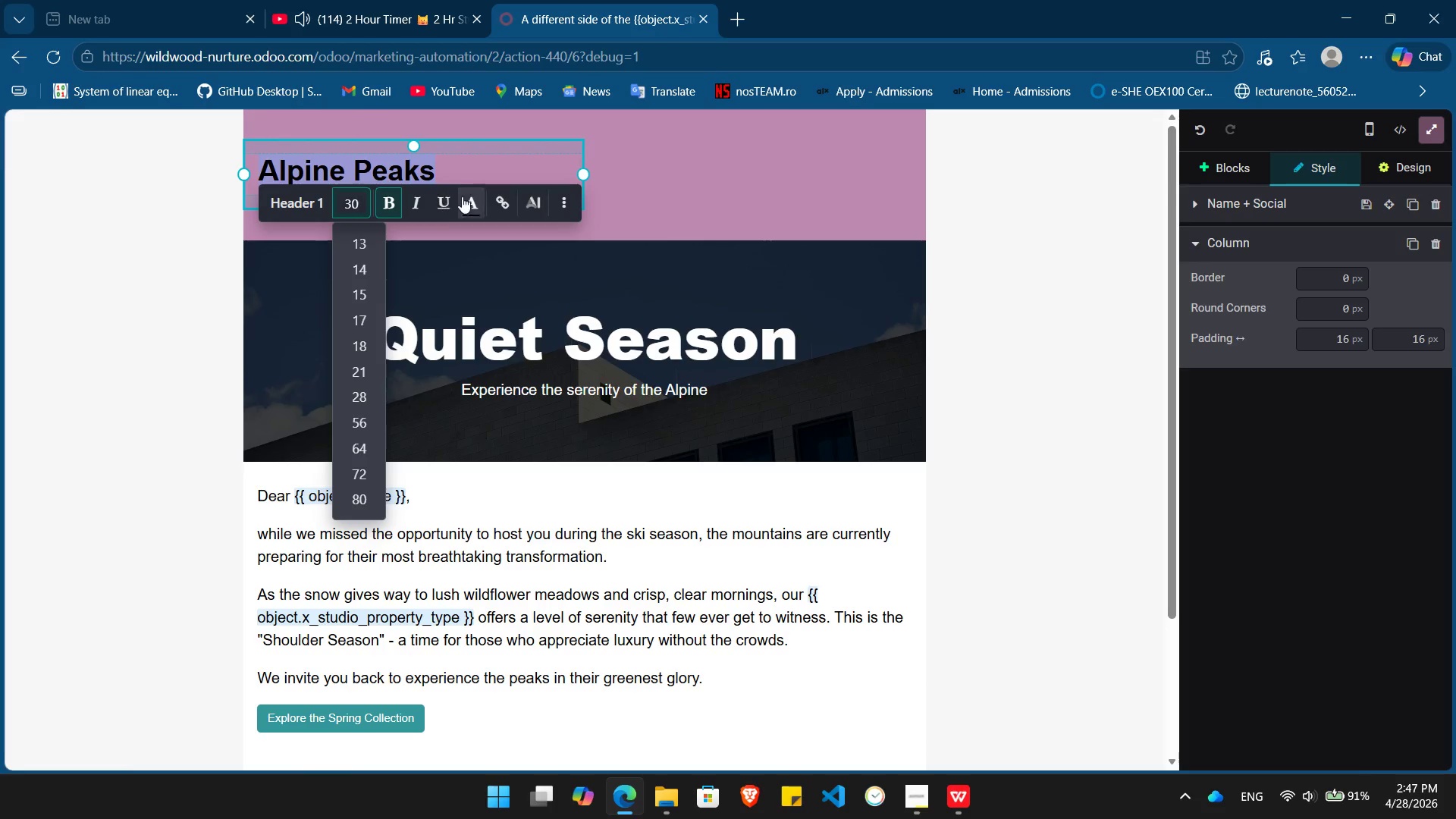 
left_click([474, 196])
 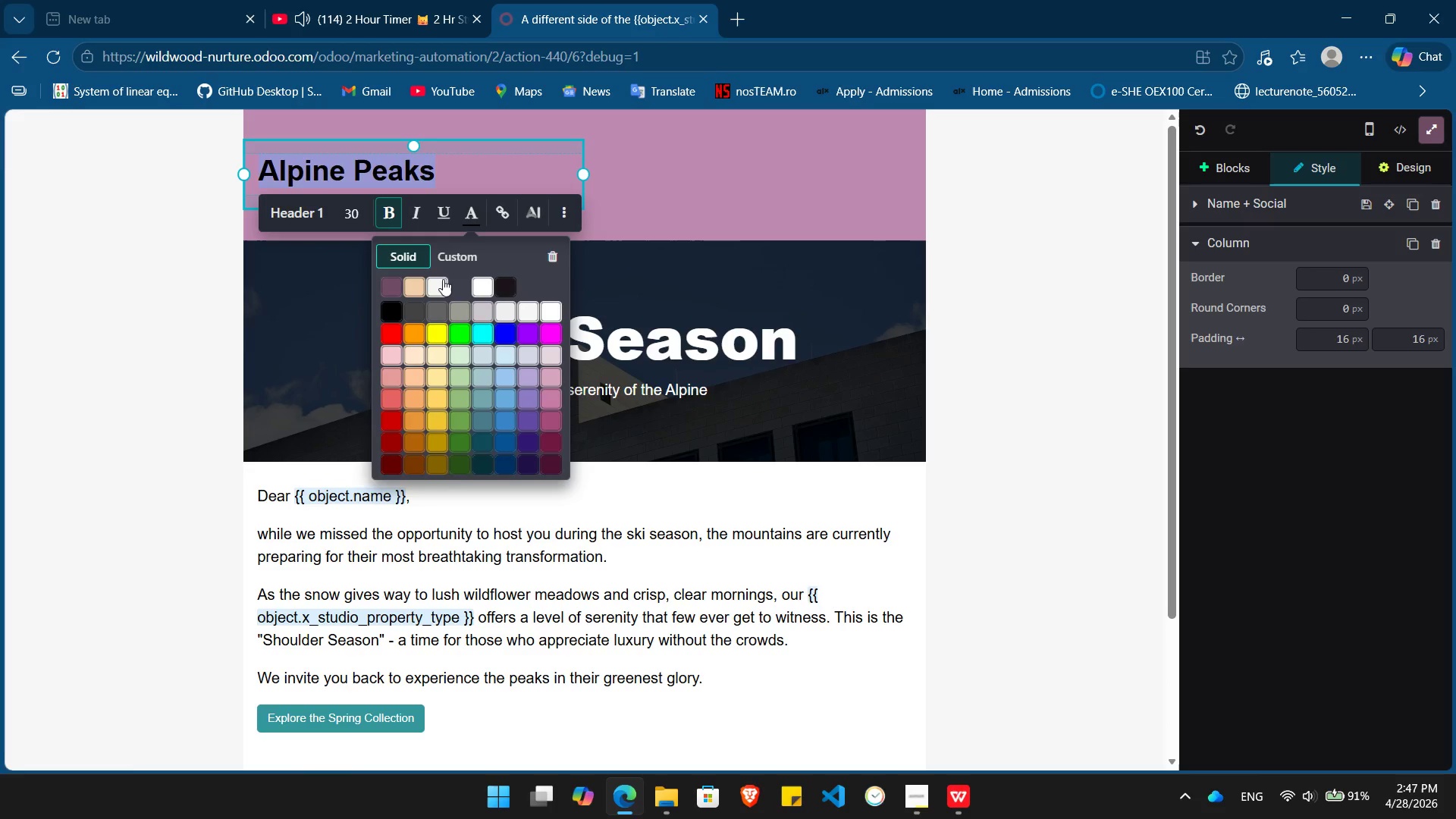 
left_click([443, 287])
 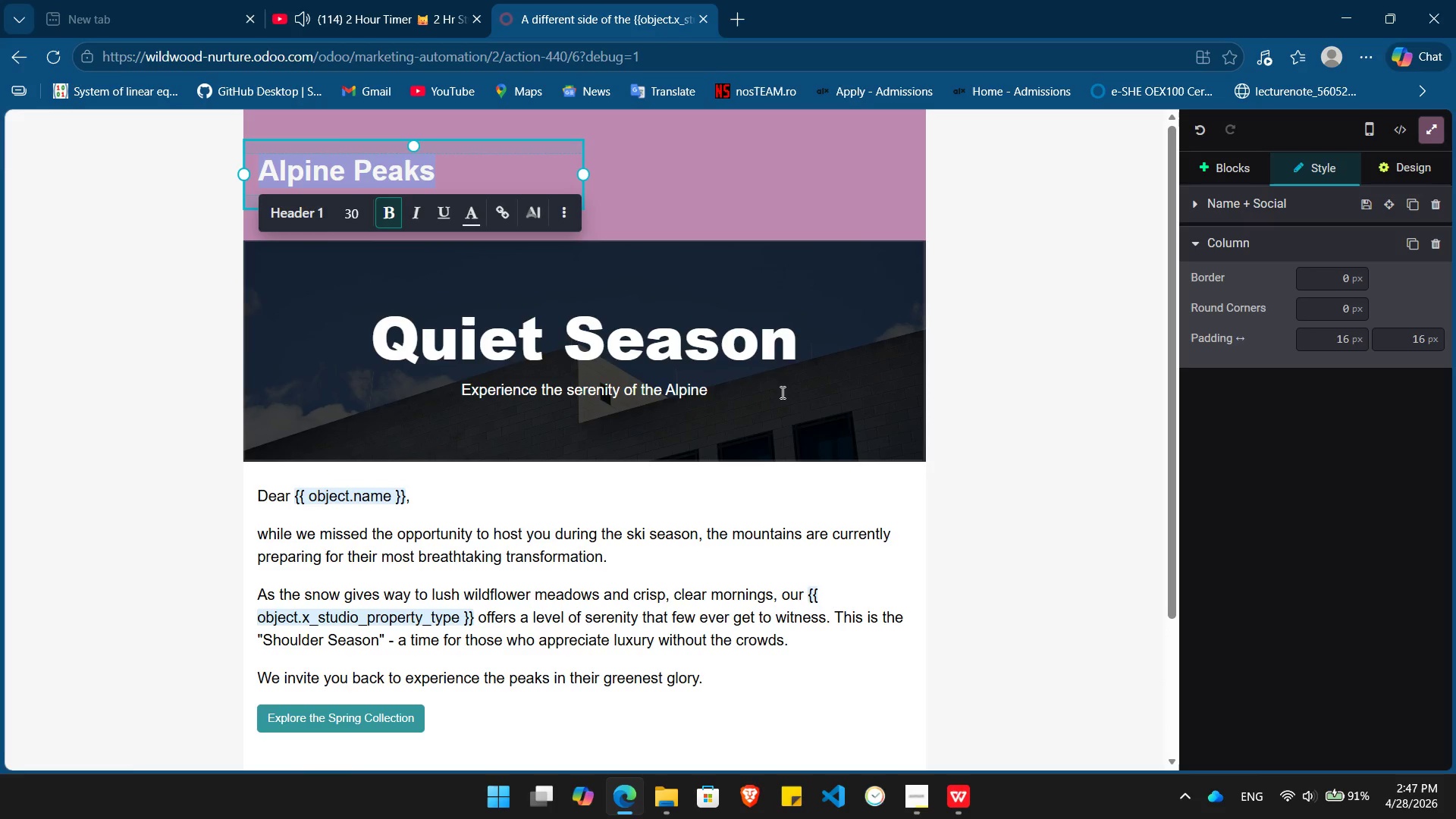 
left_click([801, 394])
 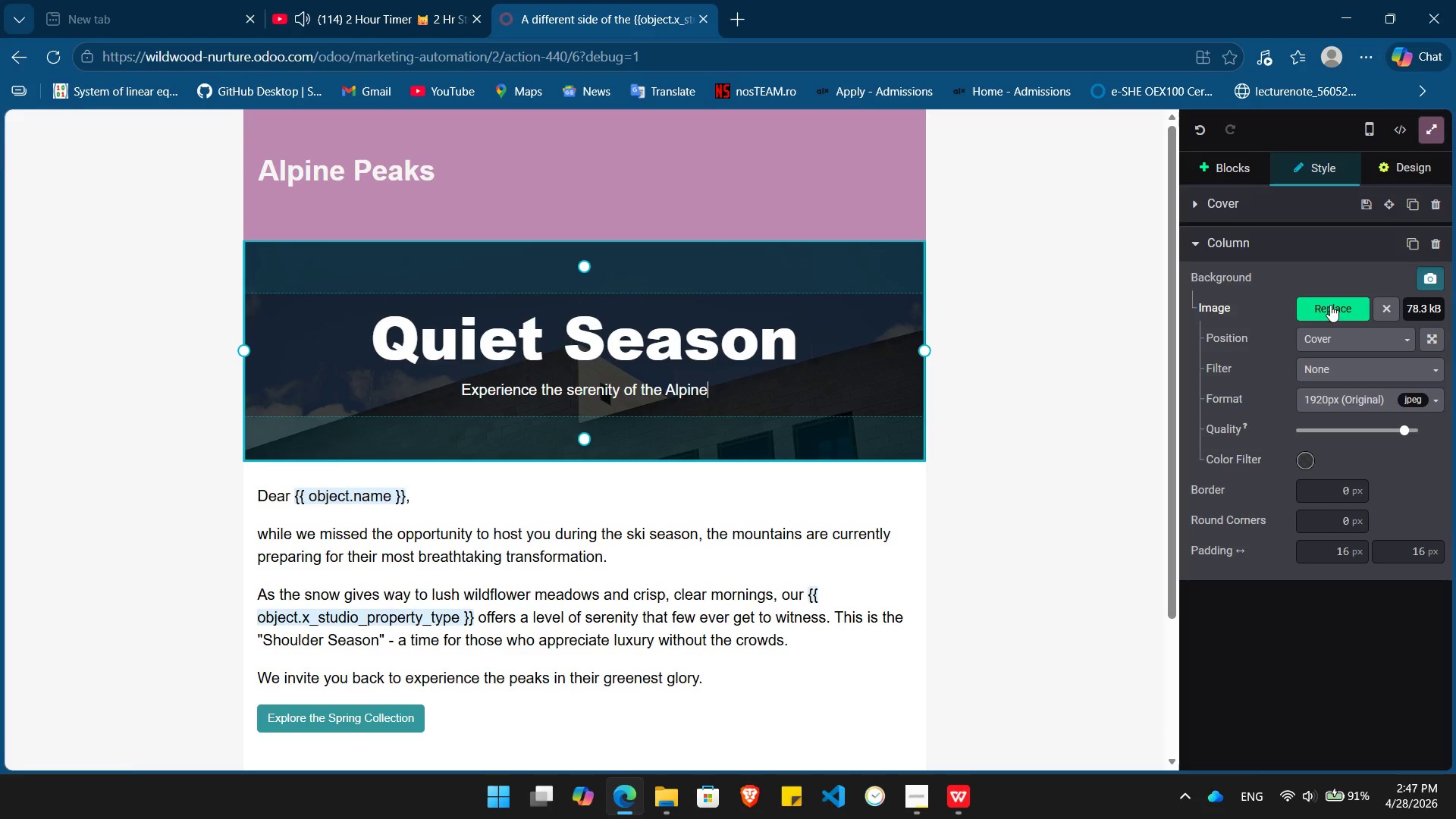 
left_click([1332, 305])
 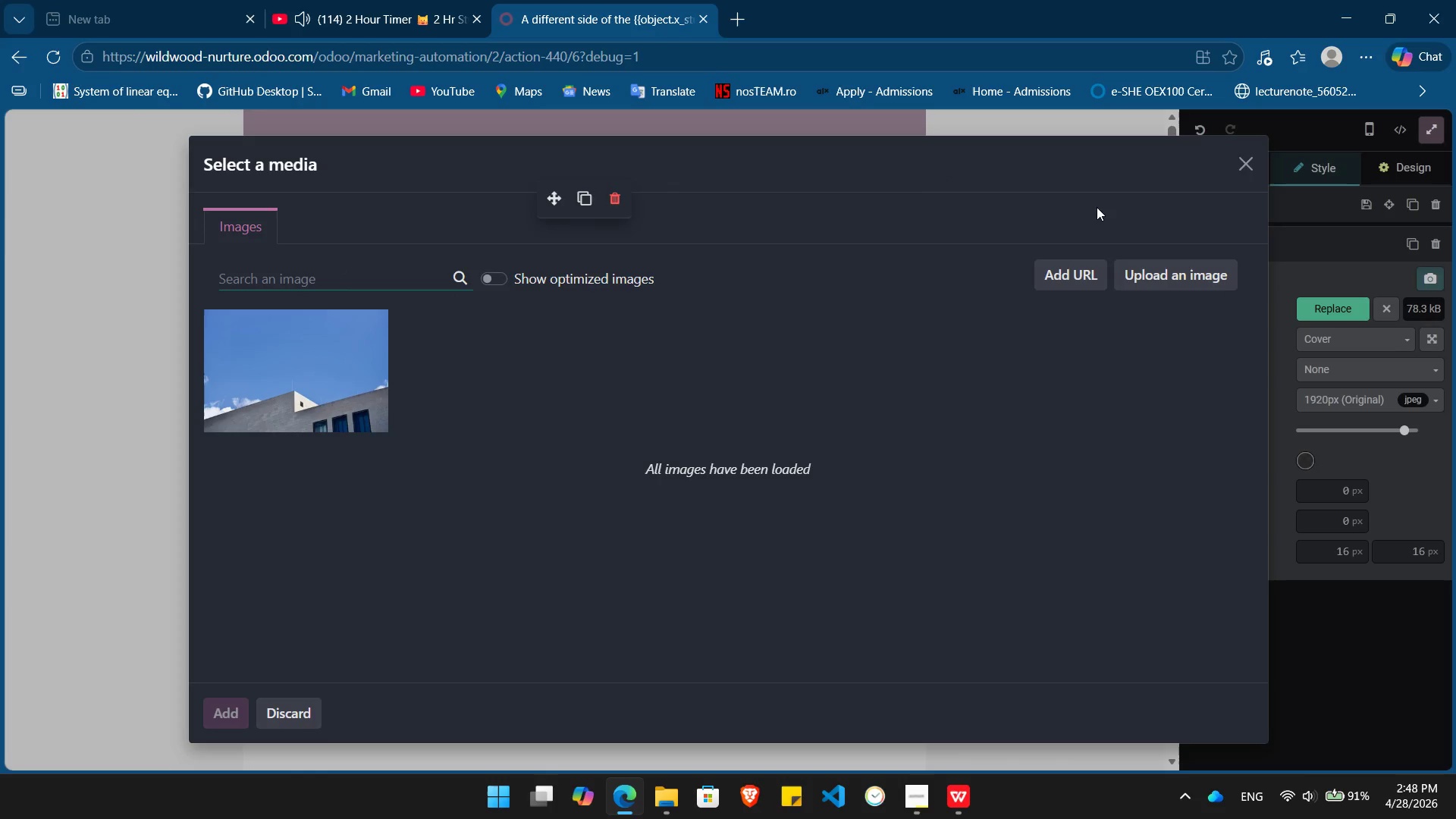 
left_click([1247, 173])
 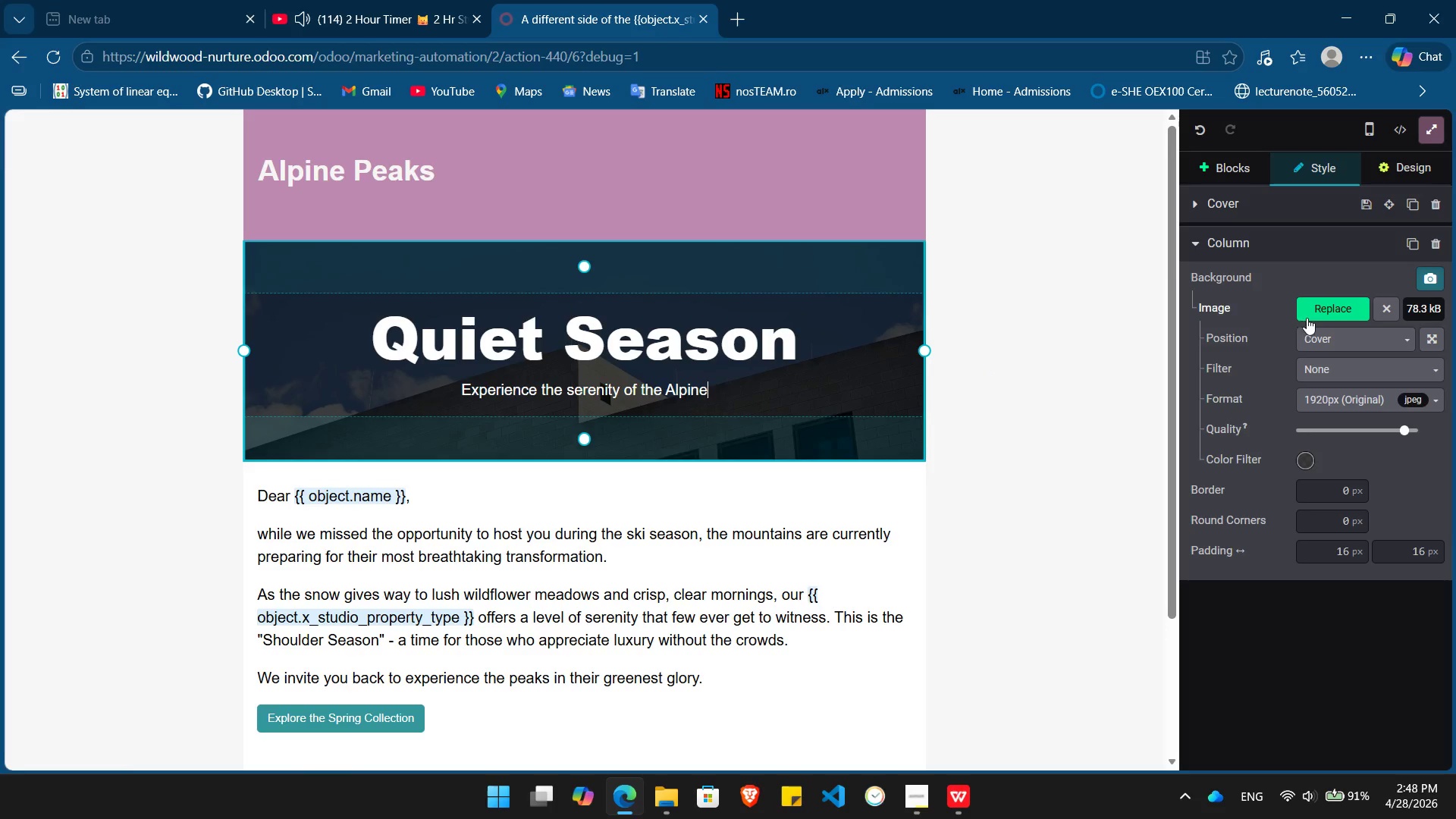 
left_click([1328, 312])
 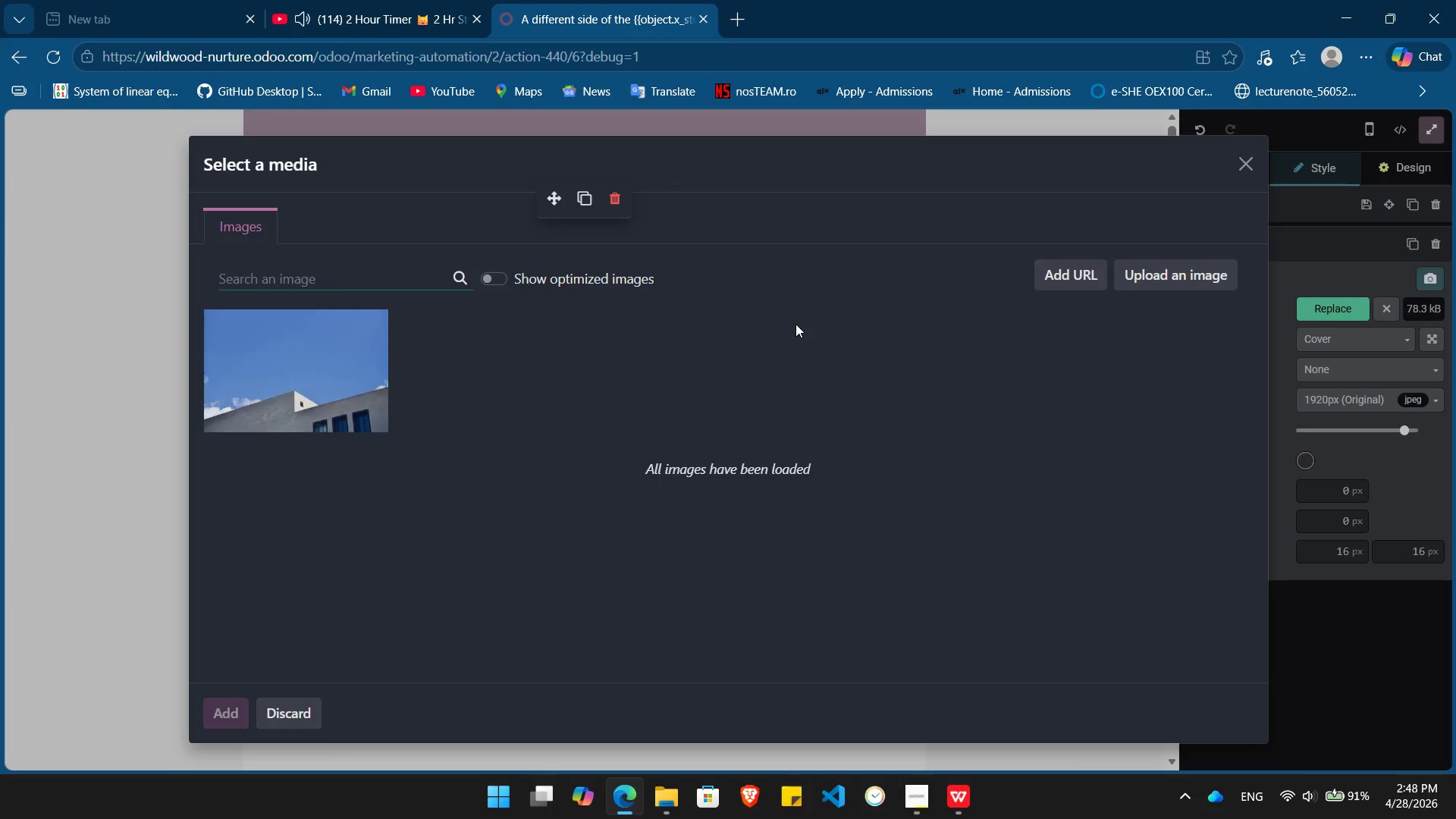 
type(Alpine)
 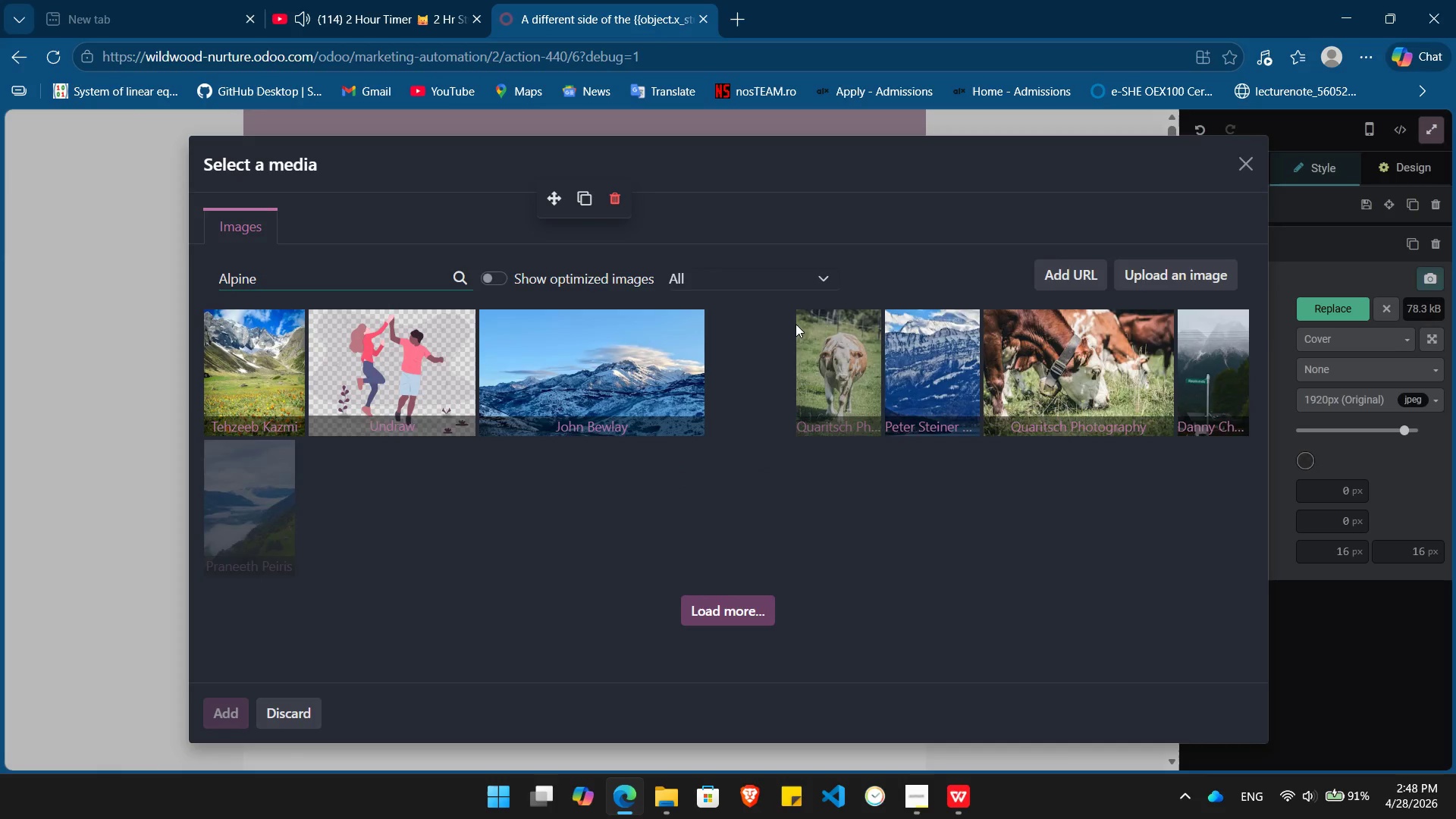 
wait(12.47)
 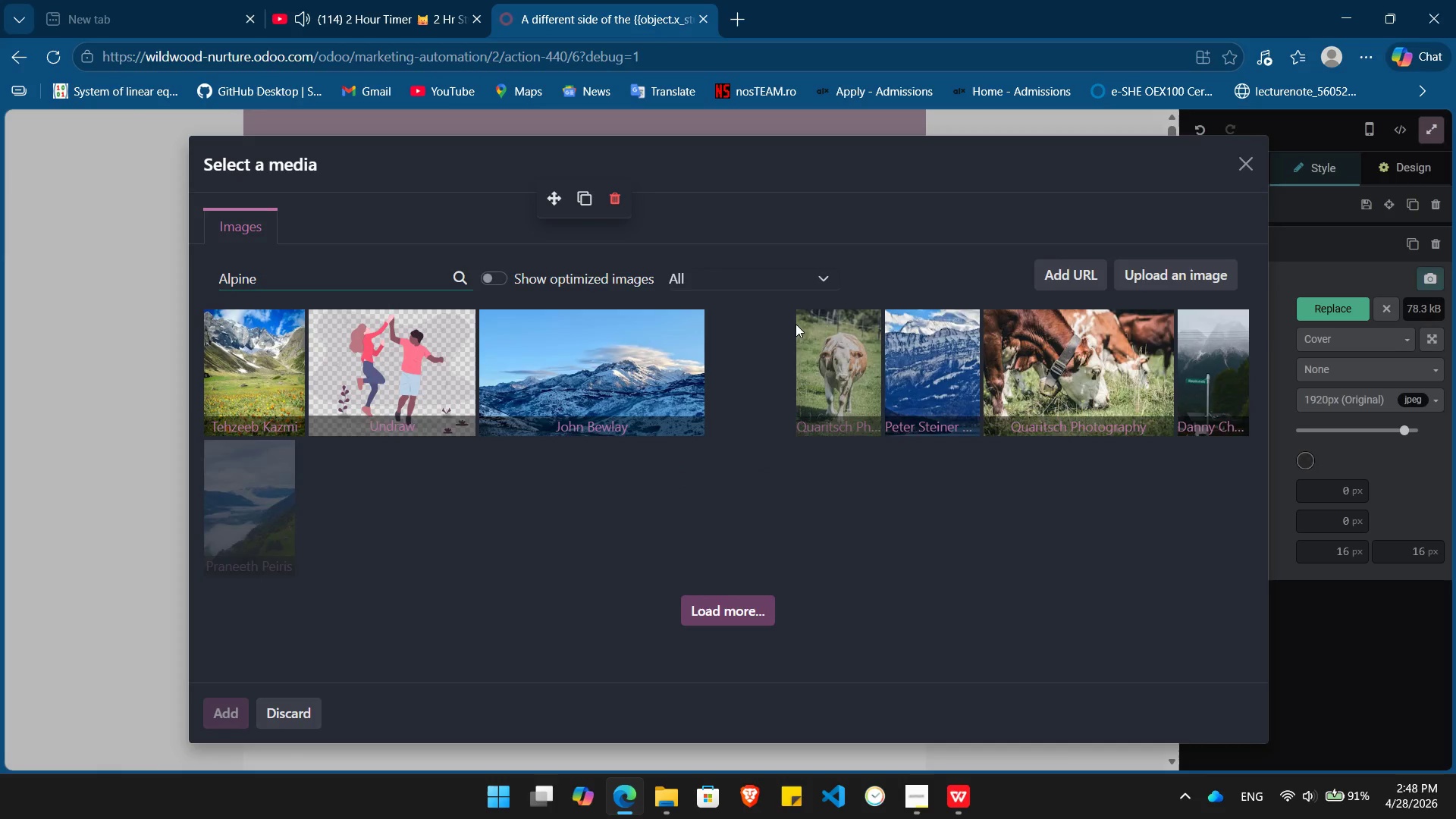 
left_click([922, 395])
 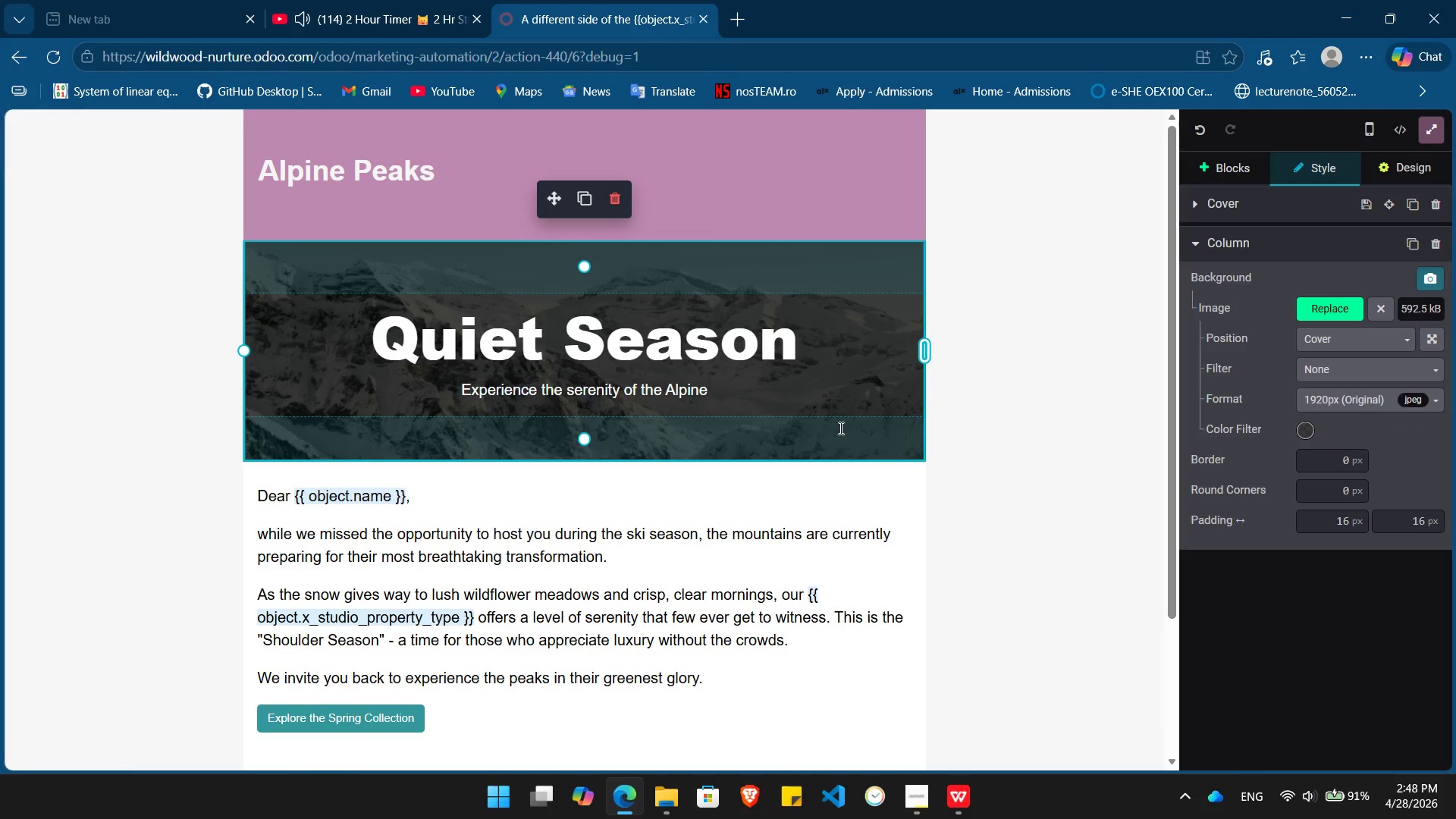 
wait(6.61)
 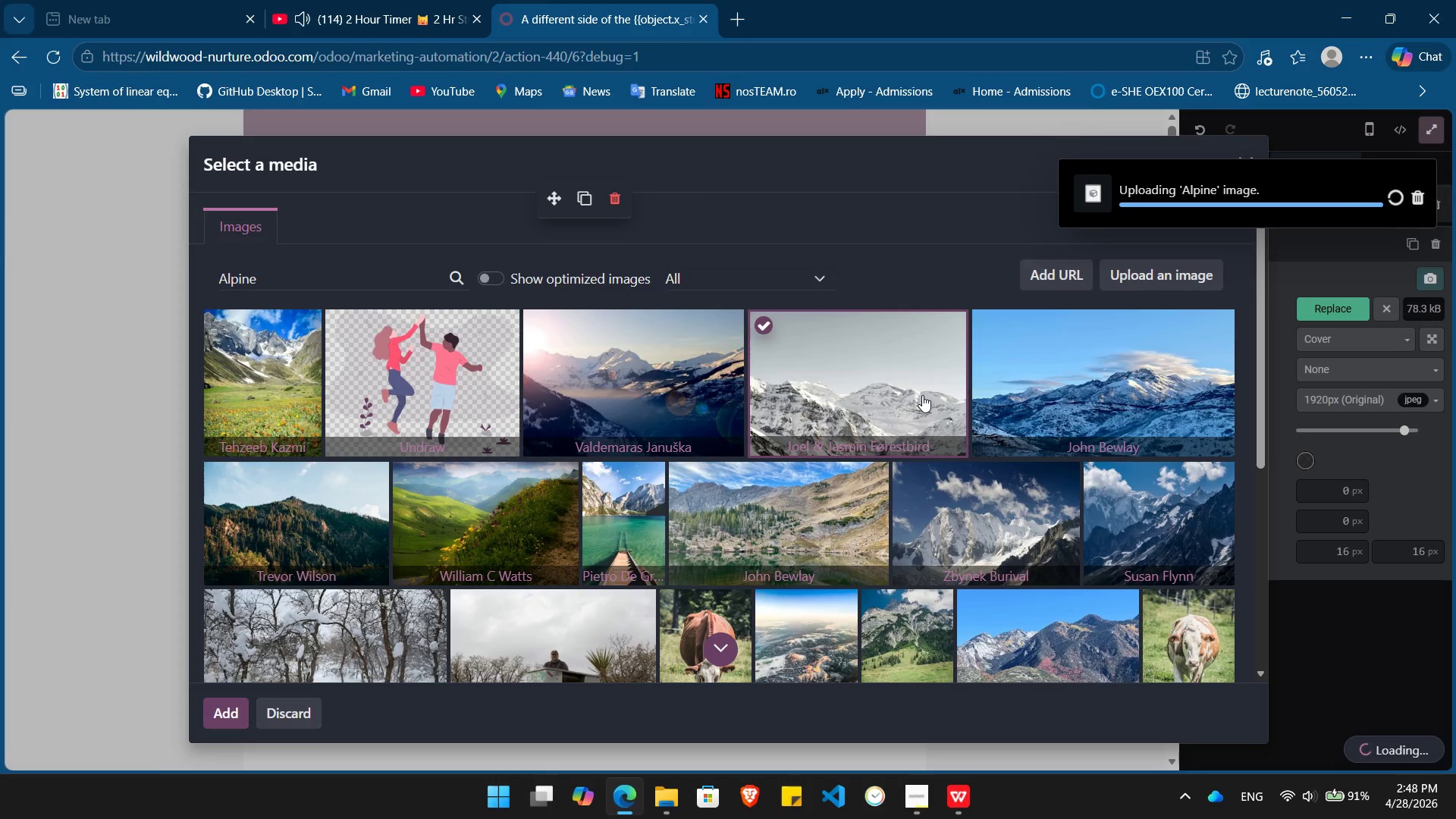 
left_click([1303, 429])
 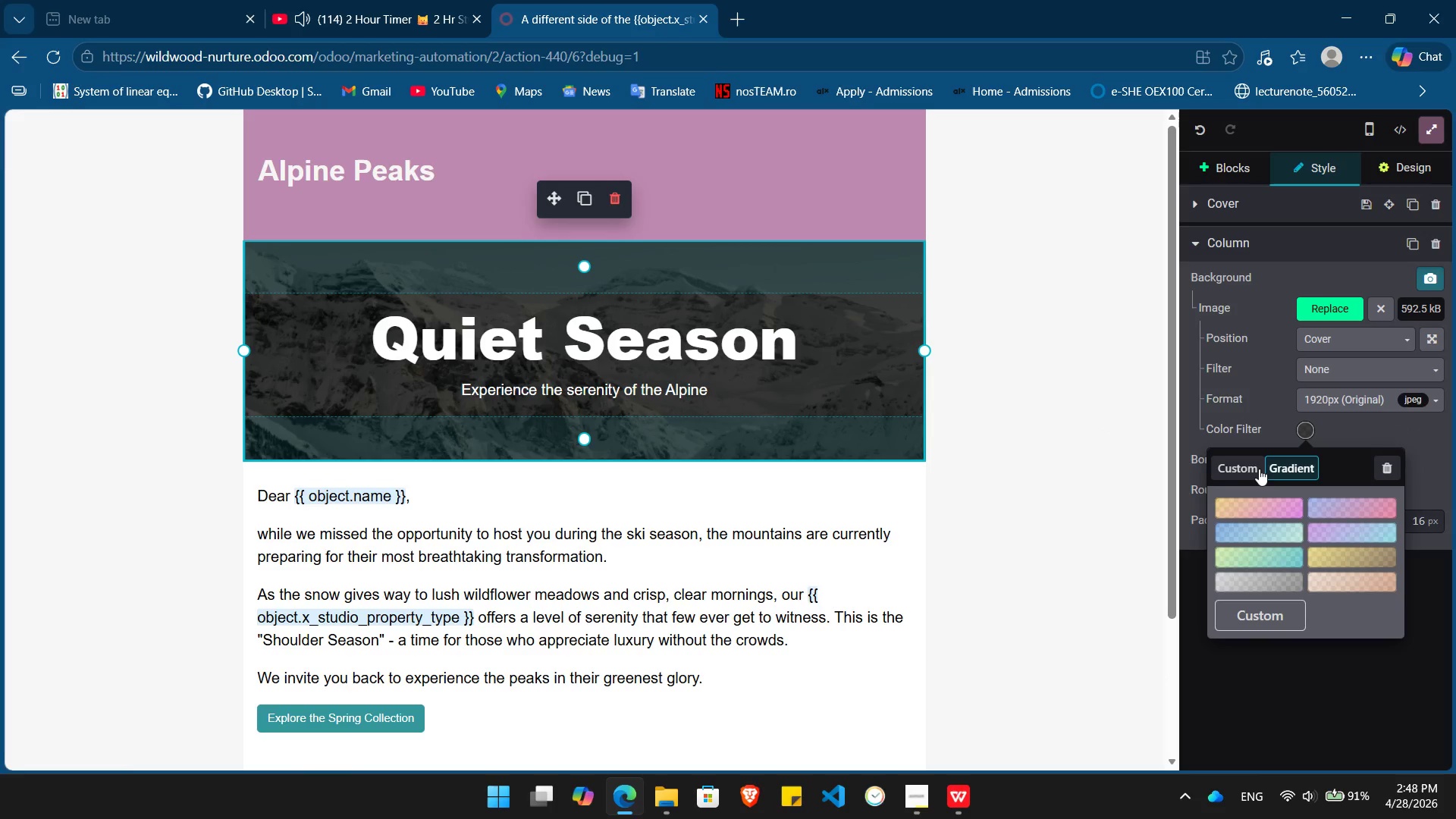 
left_click([1245, 470])
 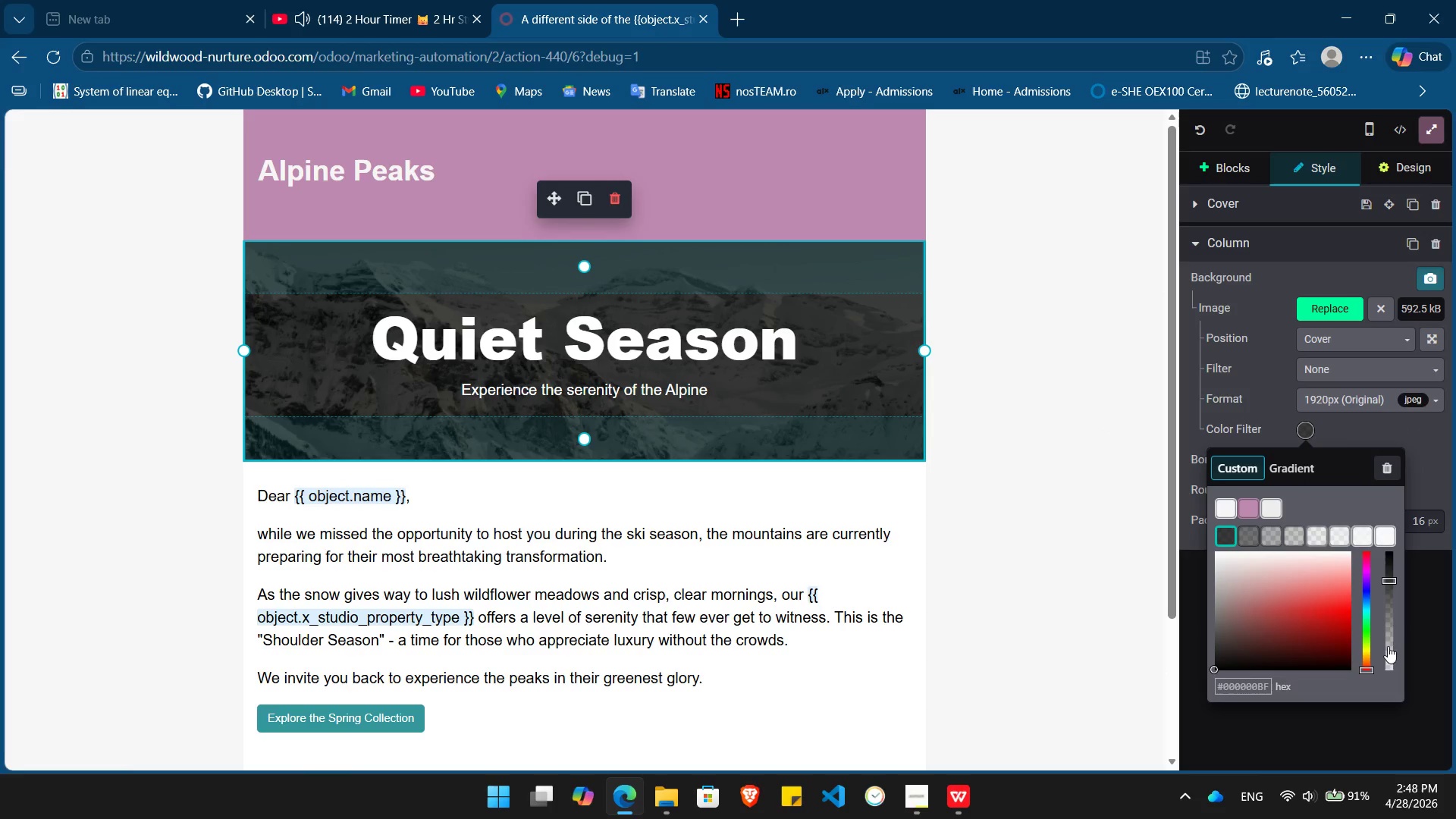 
left_click([1389, 646])
 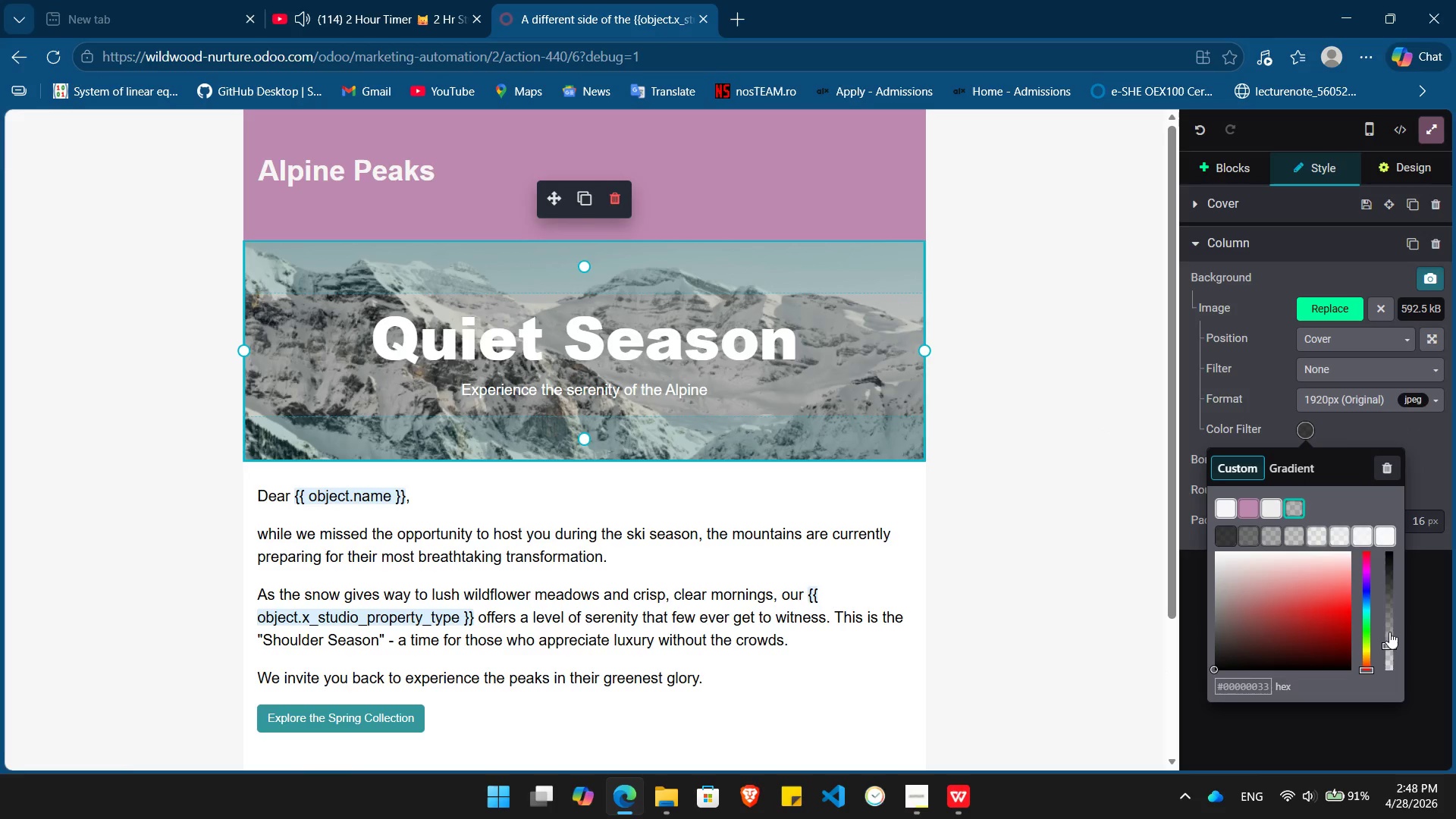 
left_click([1389, 632])
 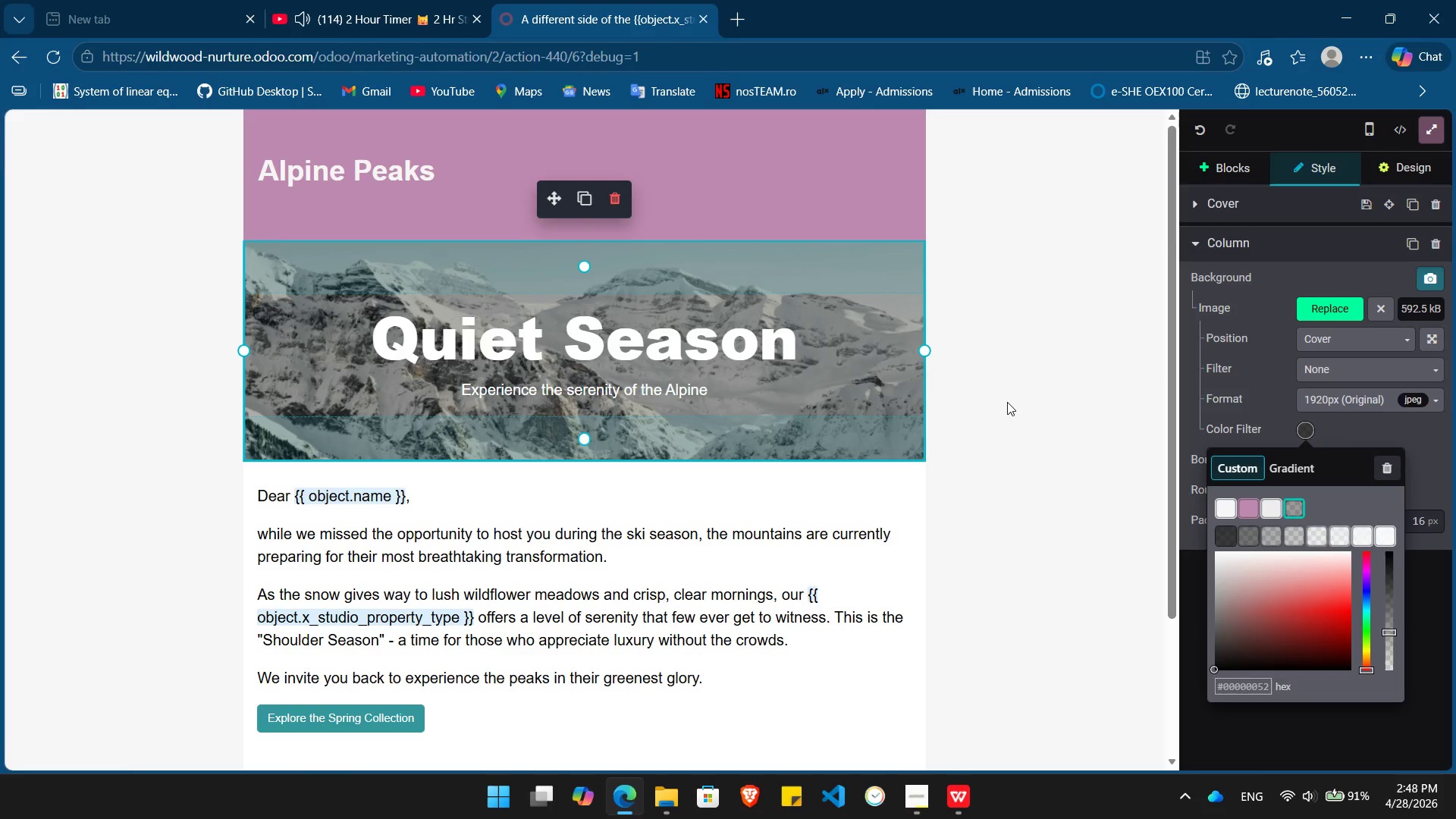 
left_click([1007, 403])
 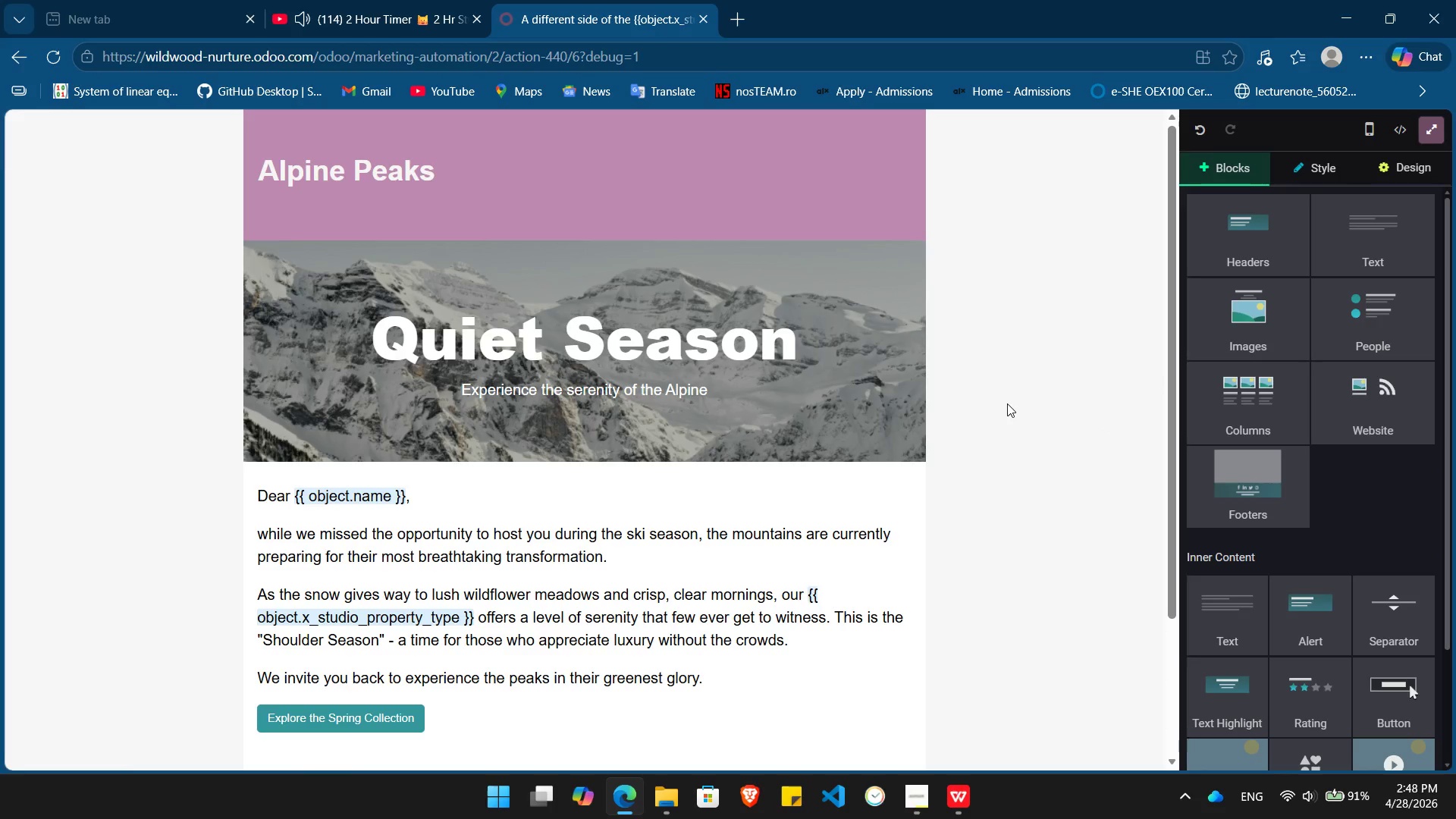 
left_click([1007, 403])
 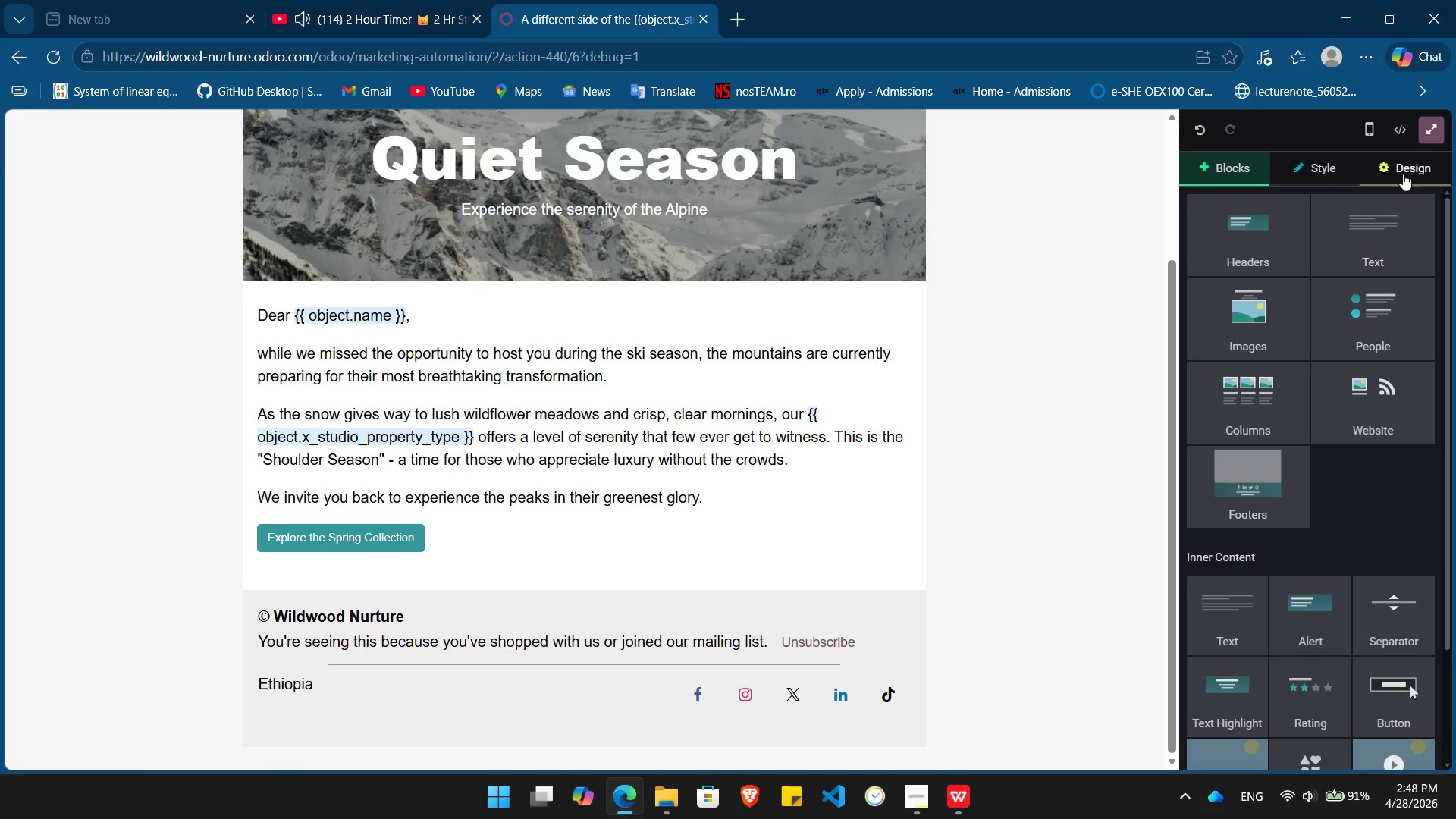 
left_click([1411, 168])
 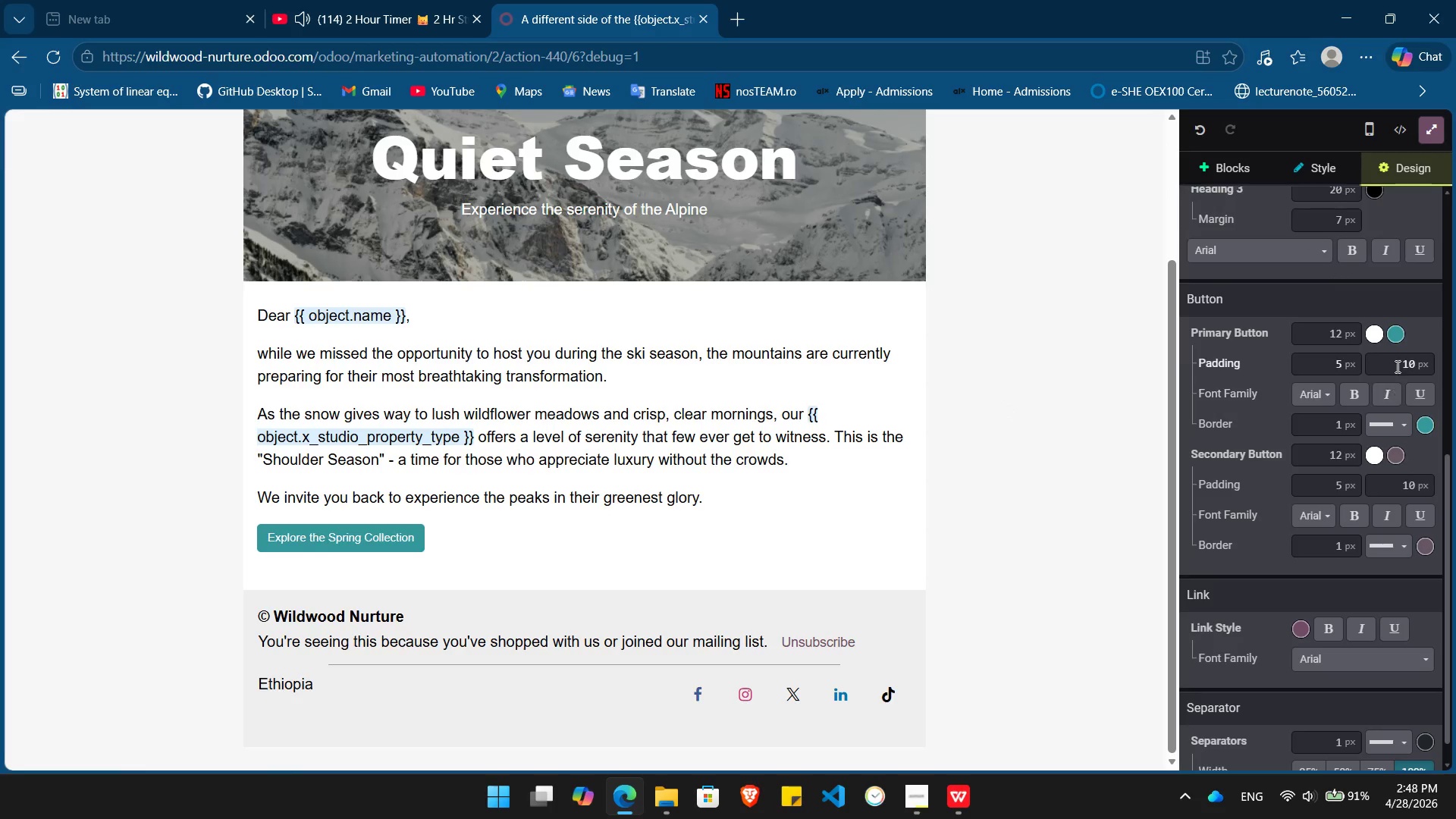 
left_click([1390, 332])
 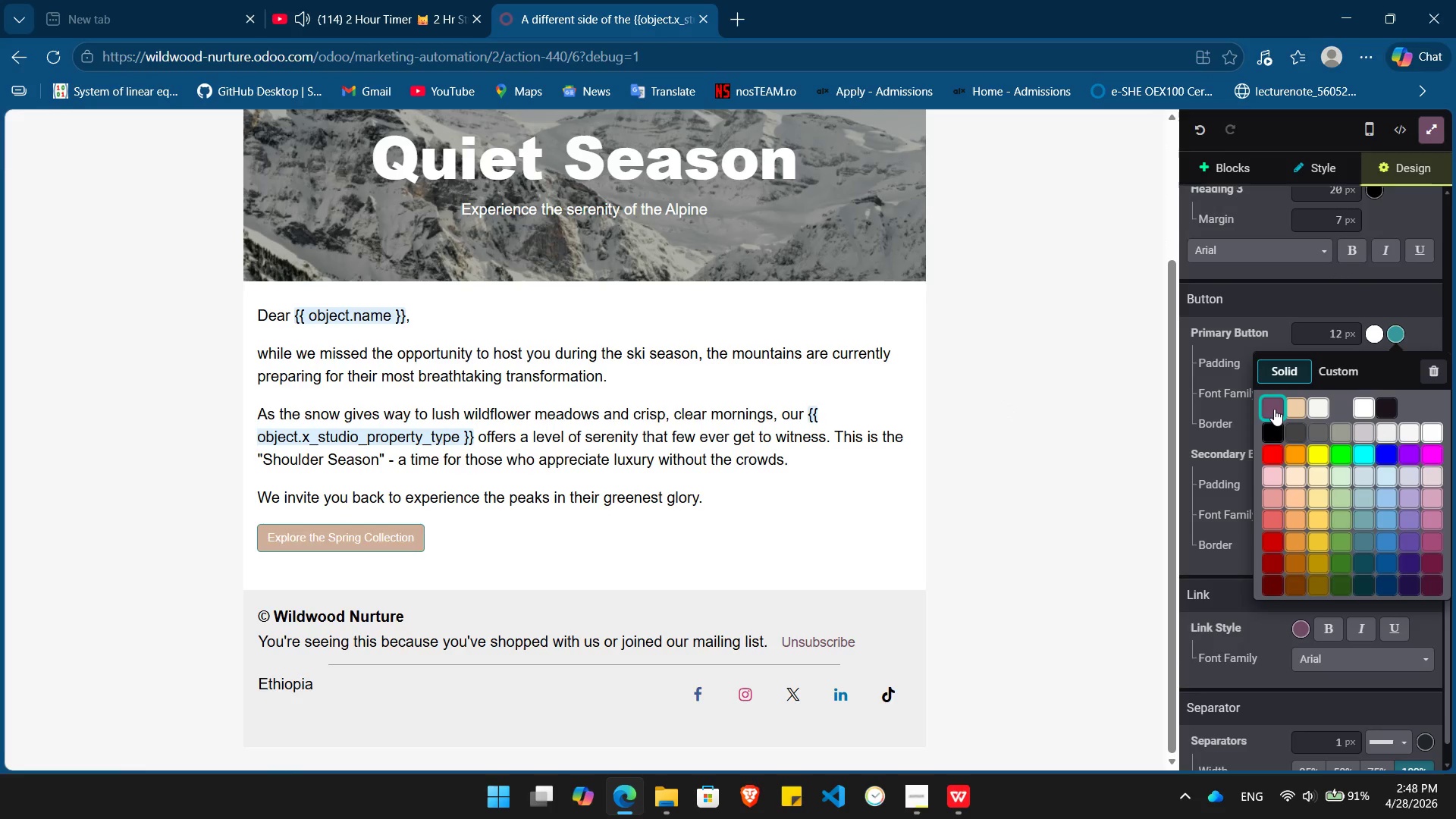 
left_click([1272, 407])
 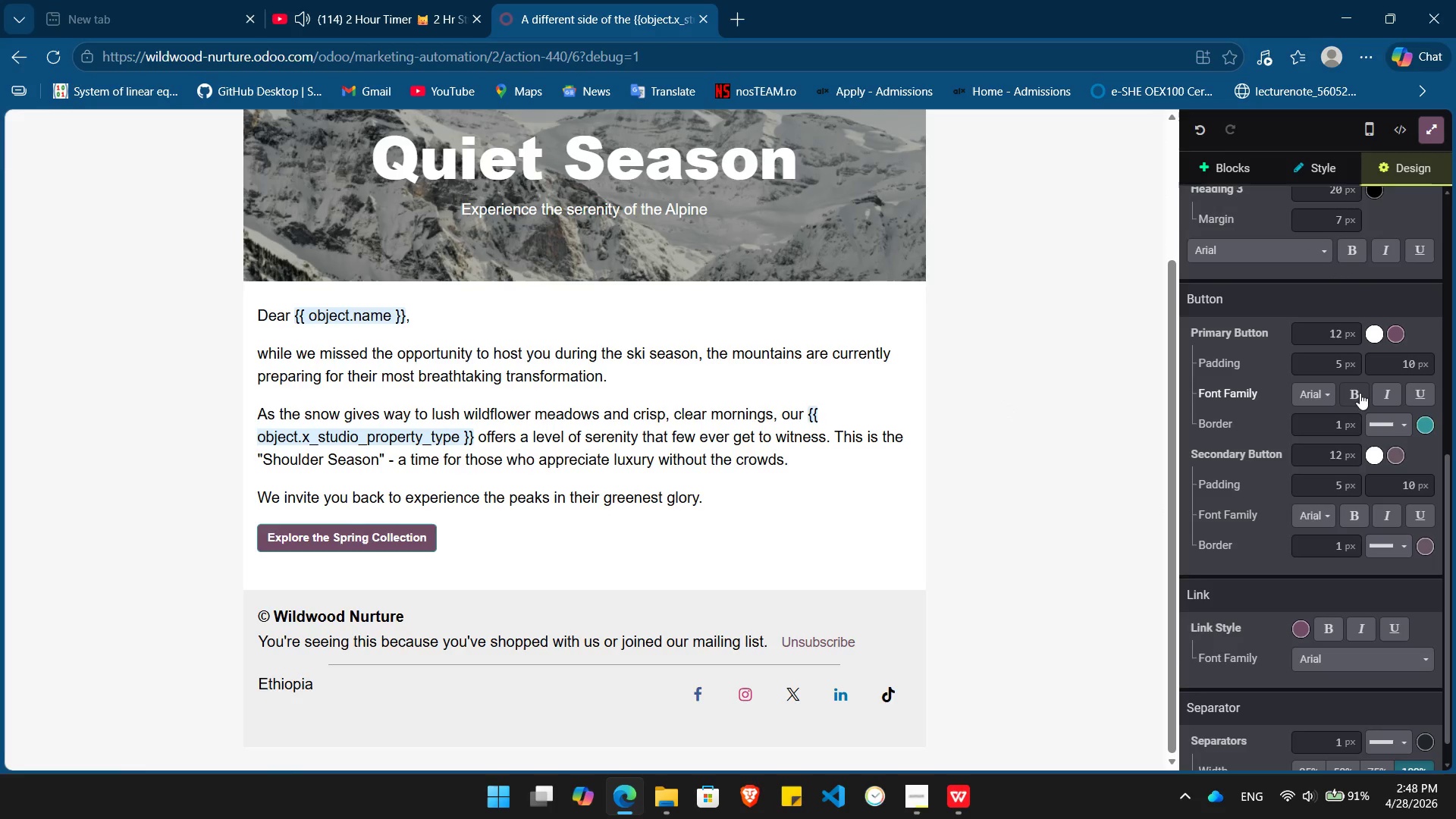 
left_click([1357, 393])
 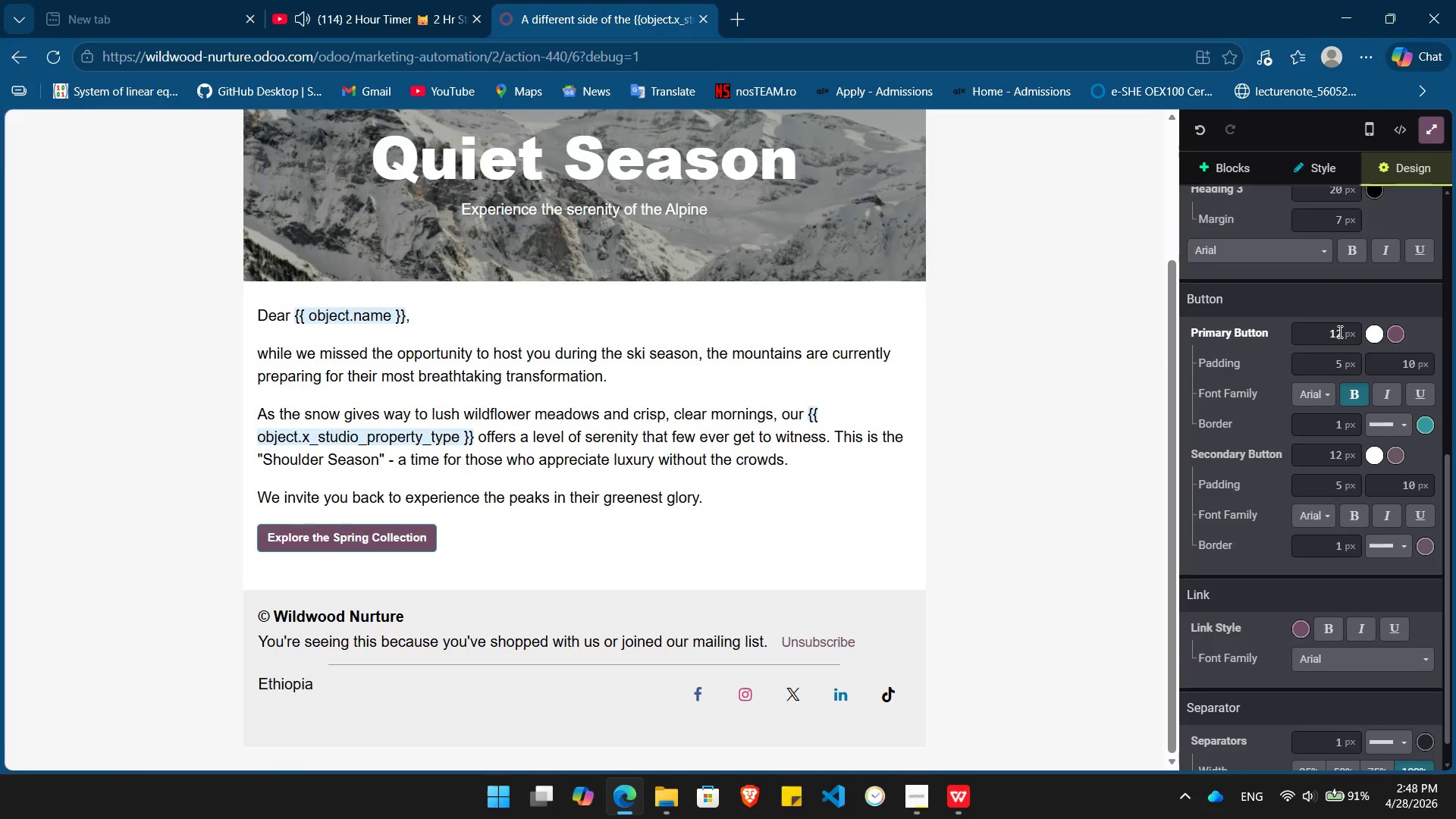 
left_click([1338, 331])
 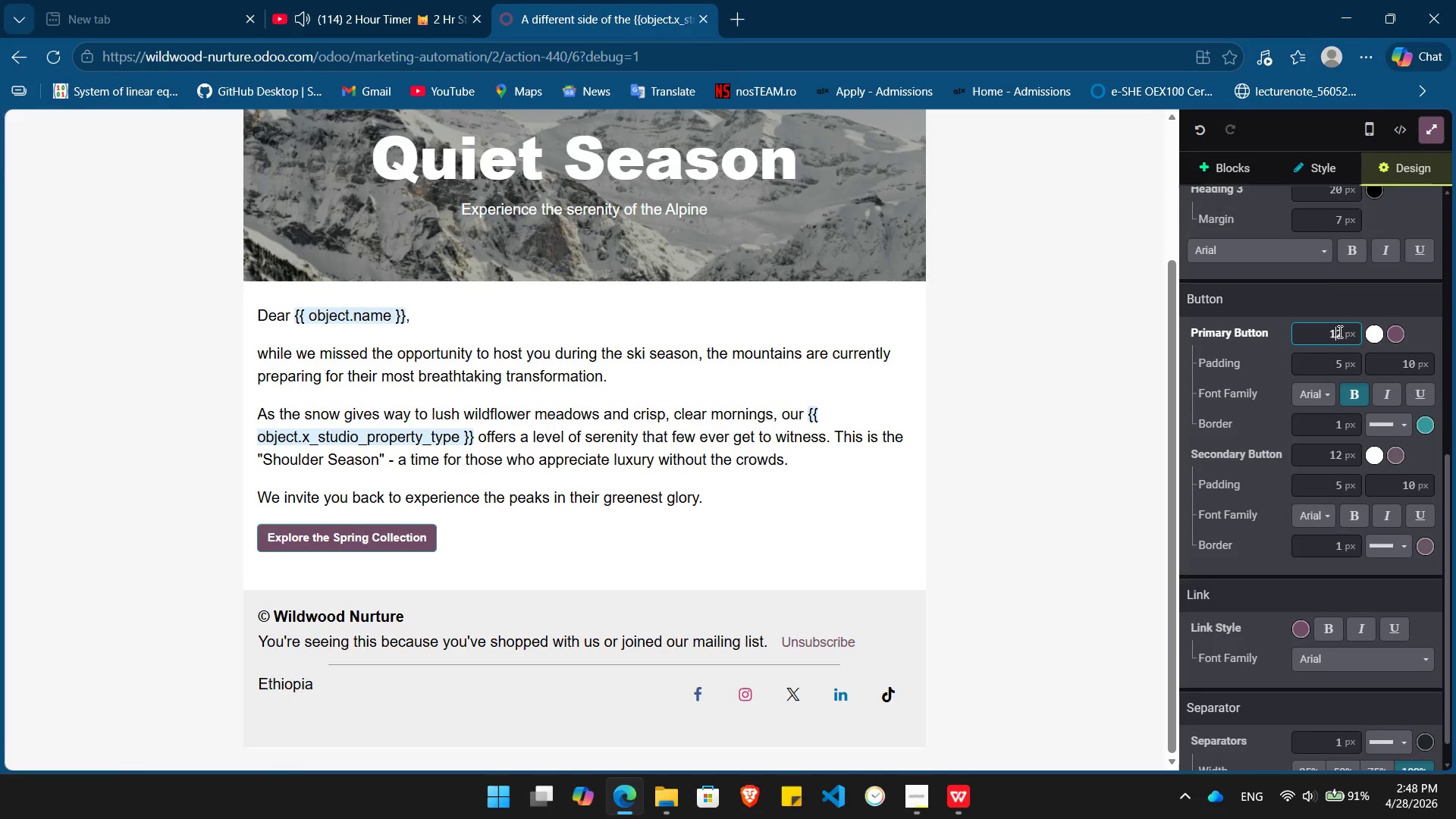 
key(Delete)
 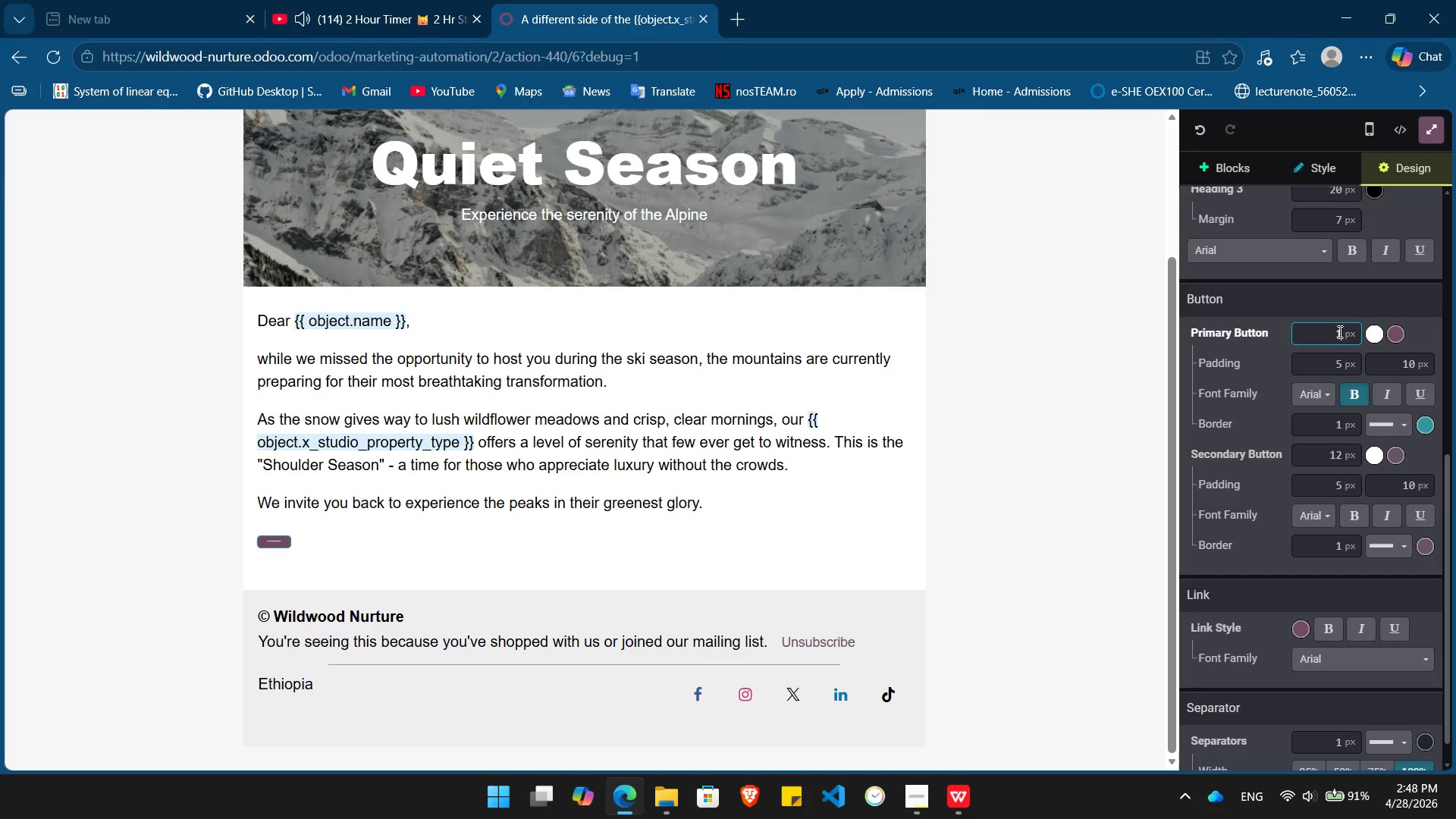 
key(Numpad5)
 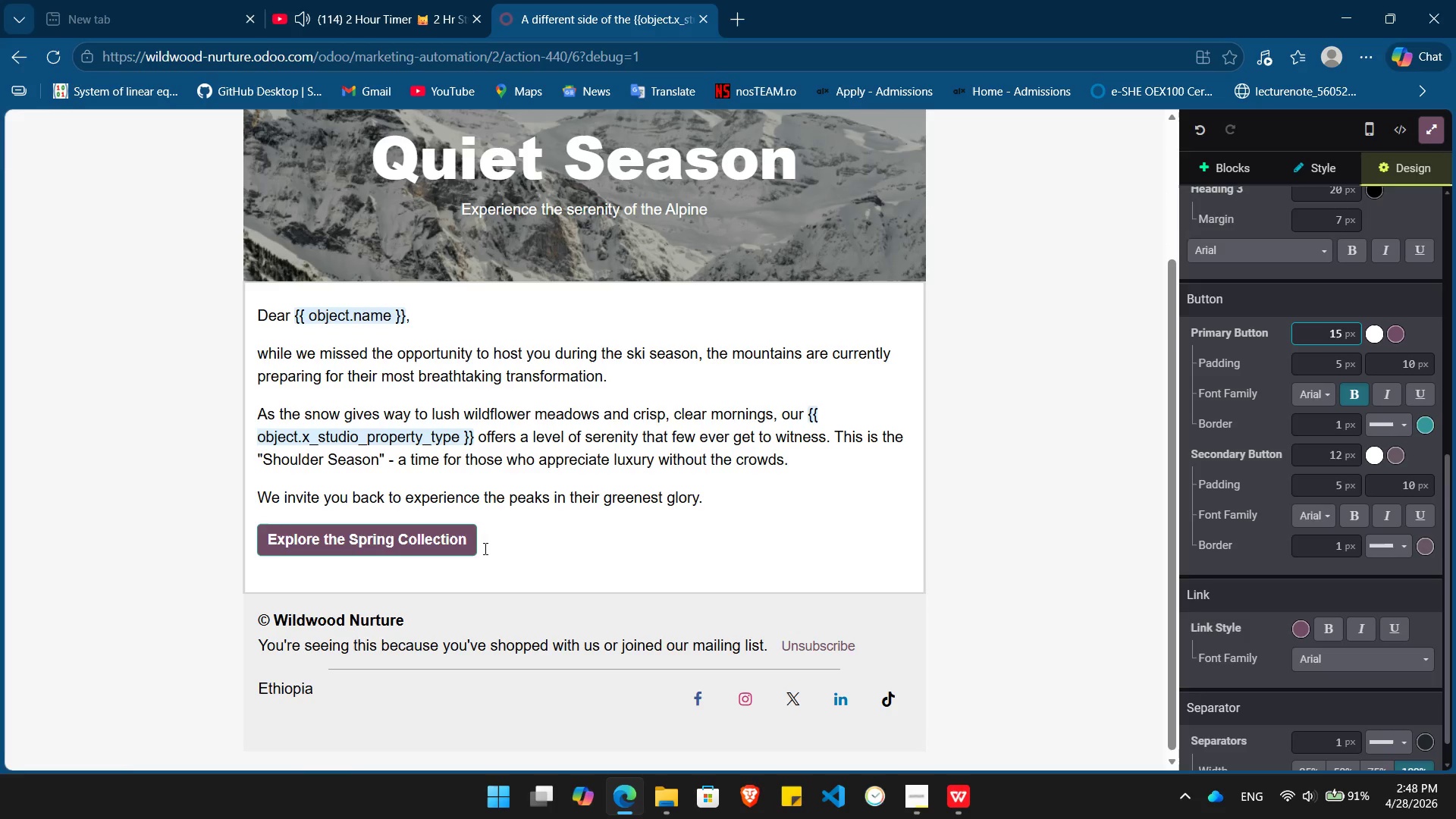 
left_click_drag(start_coordinate=[479, 547], to_coordinate=[260, 547])
 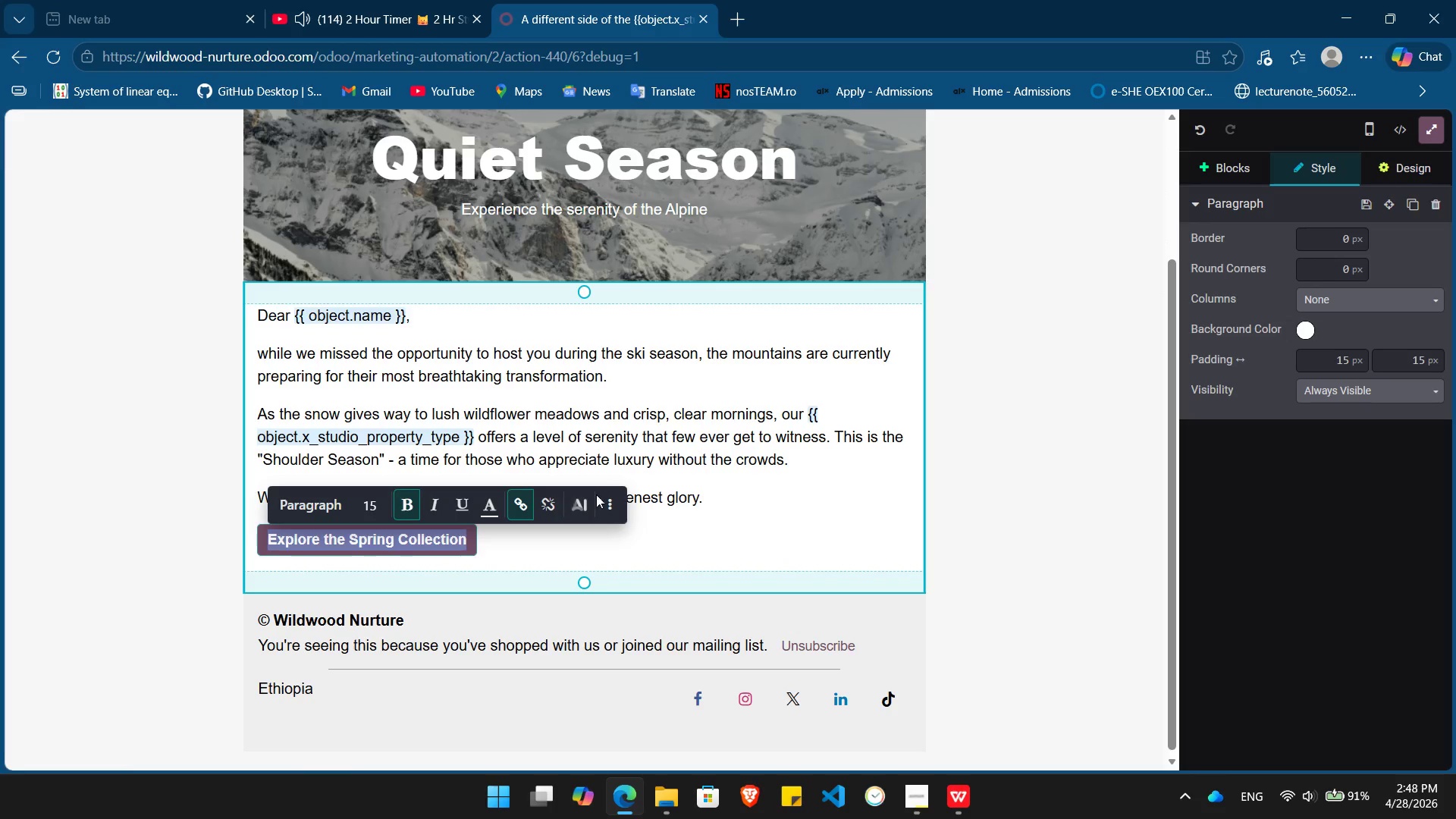 
left_click([605, 499])
 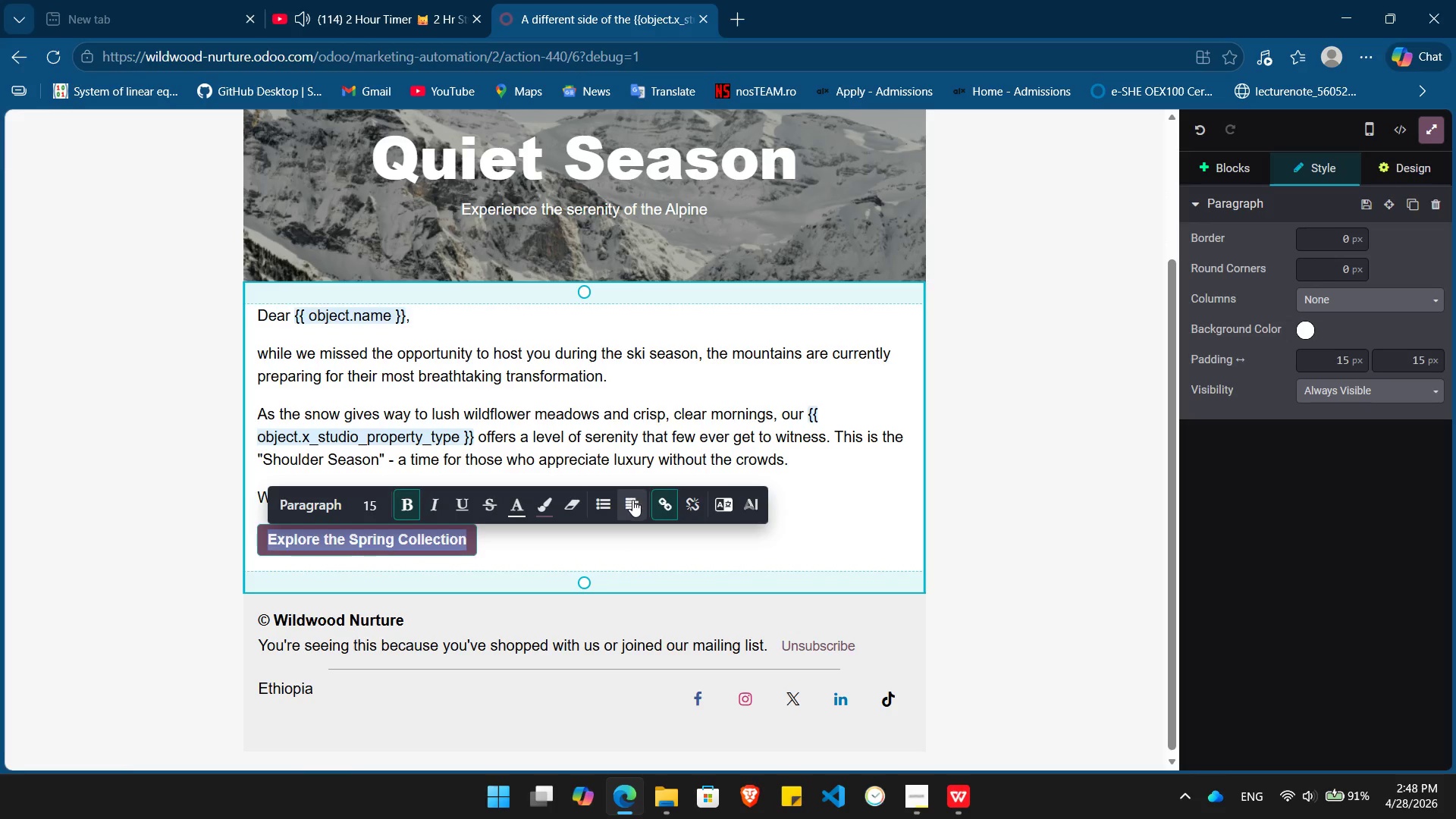 
left_click([633, 500])
 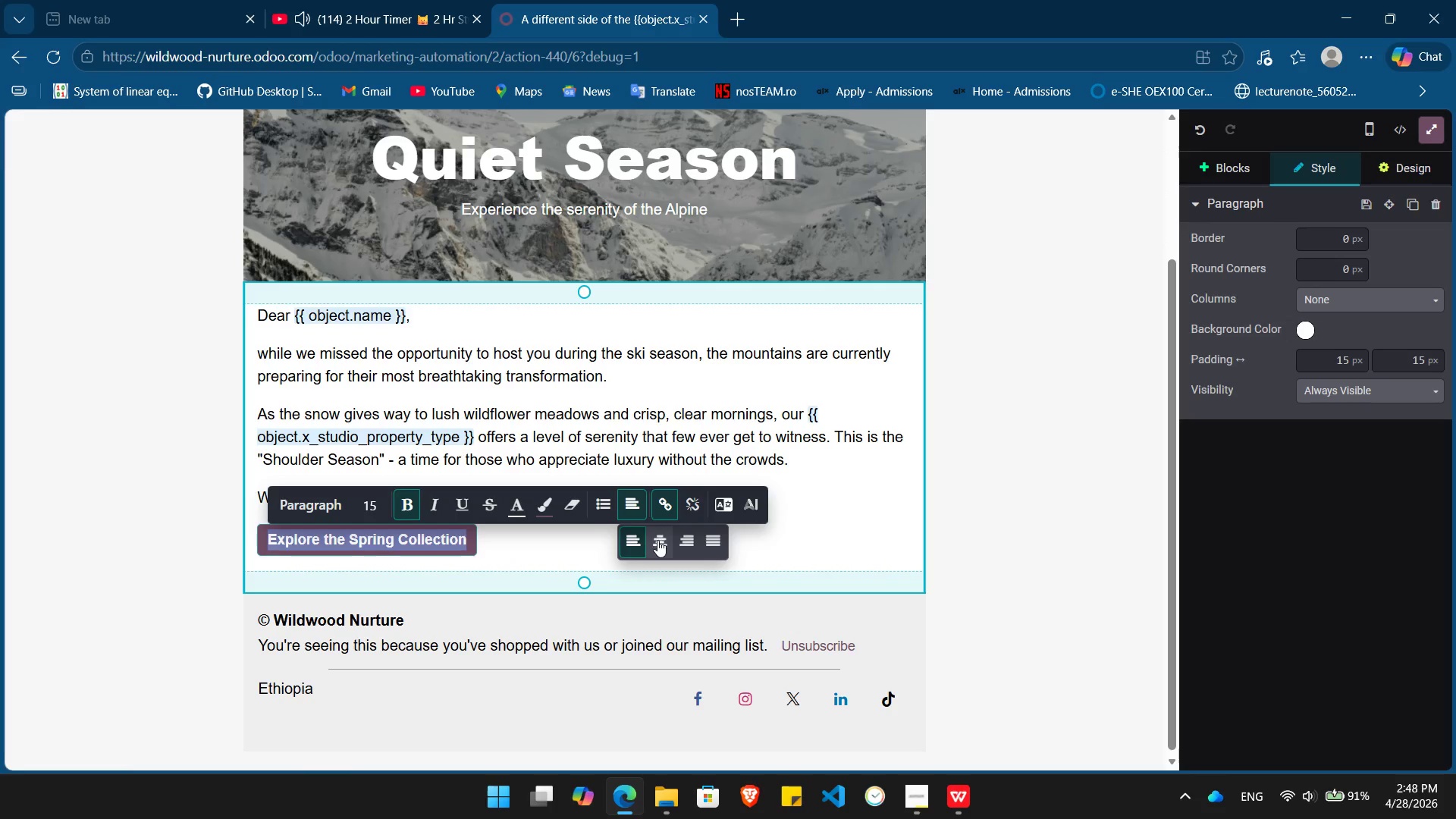 
left_click([657, 540])
 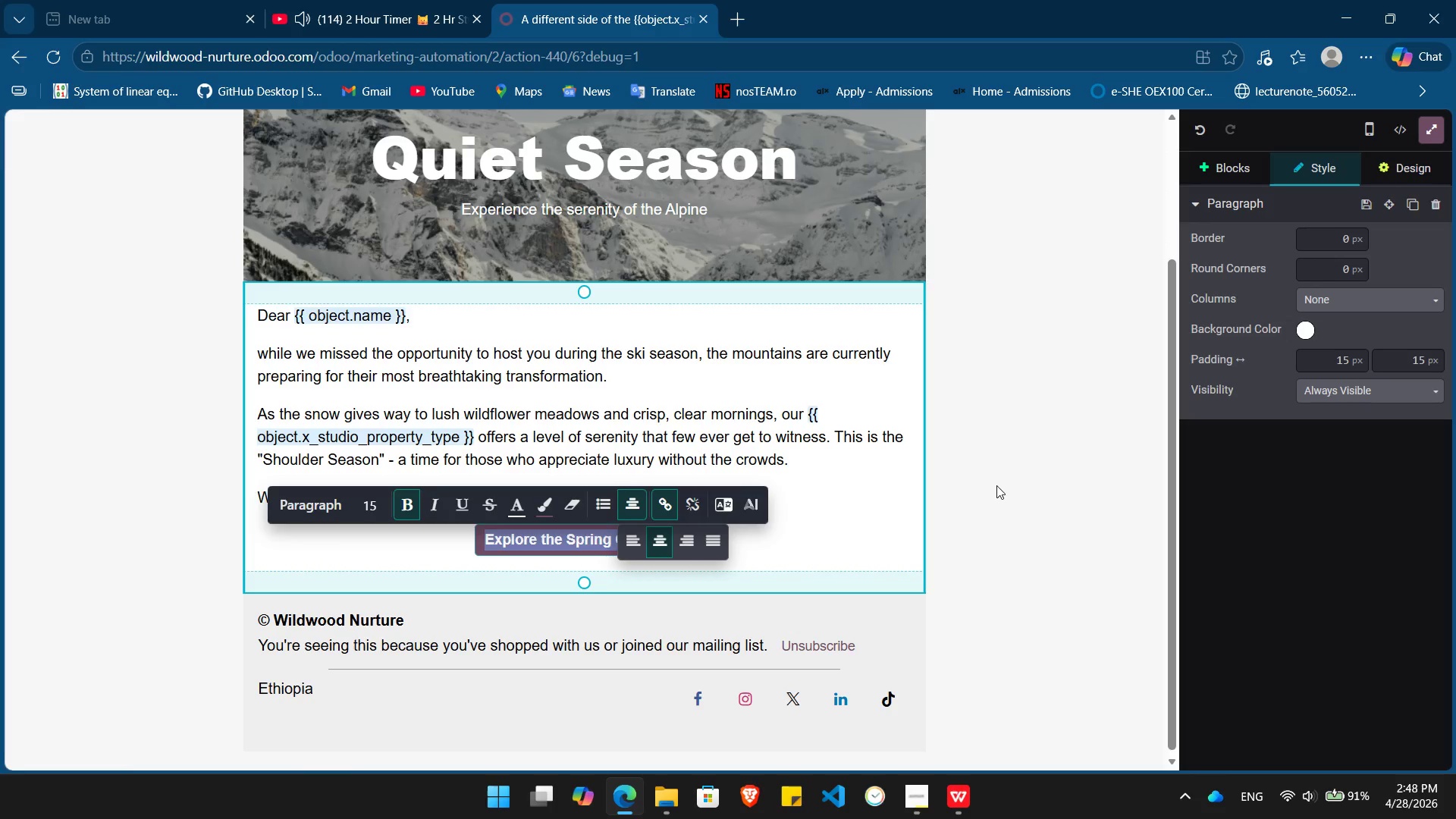 
left_click([996, 485])
 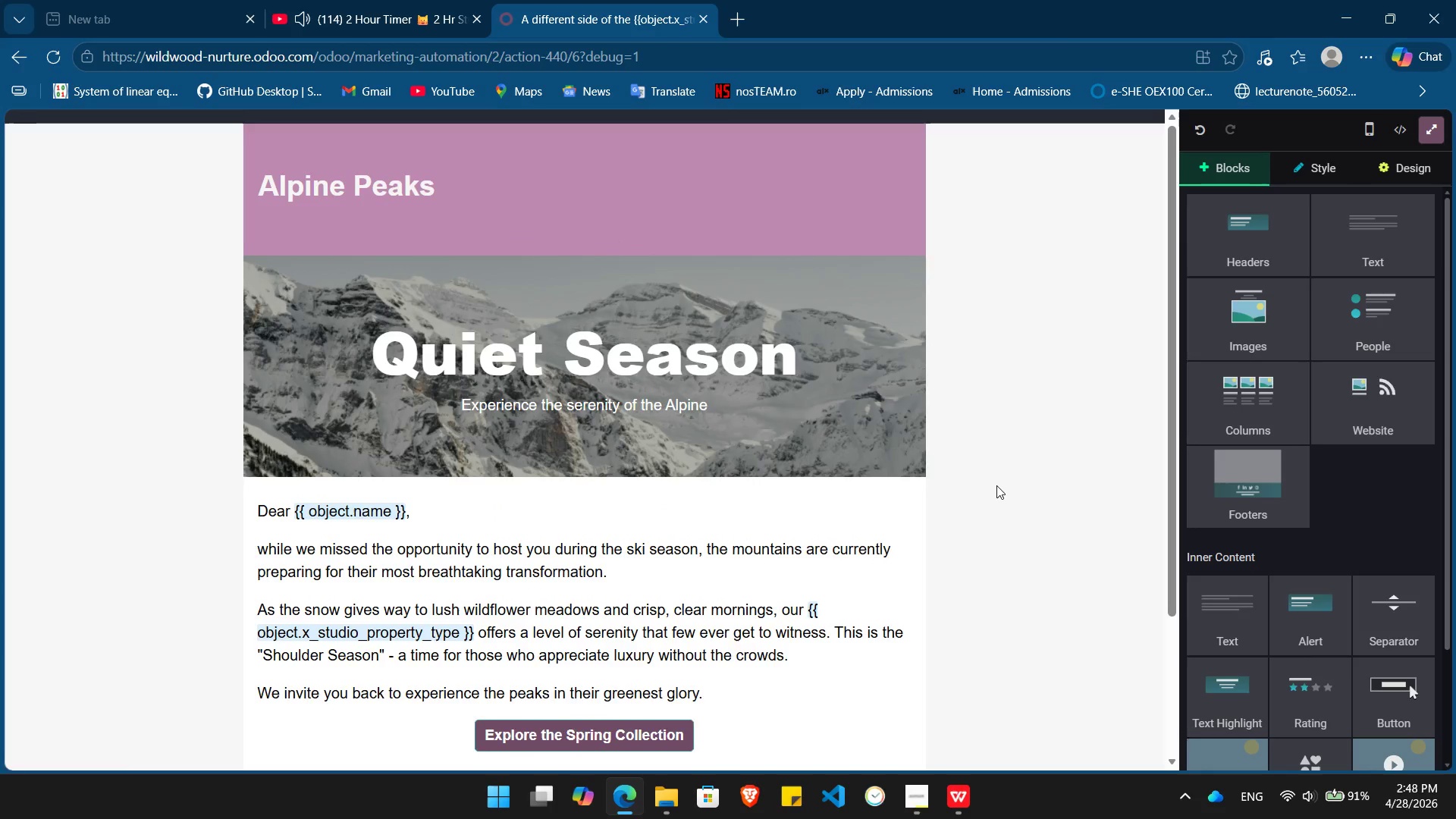 
key(Alt+Tab)